 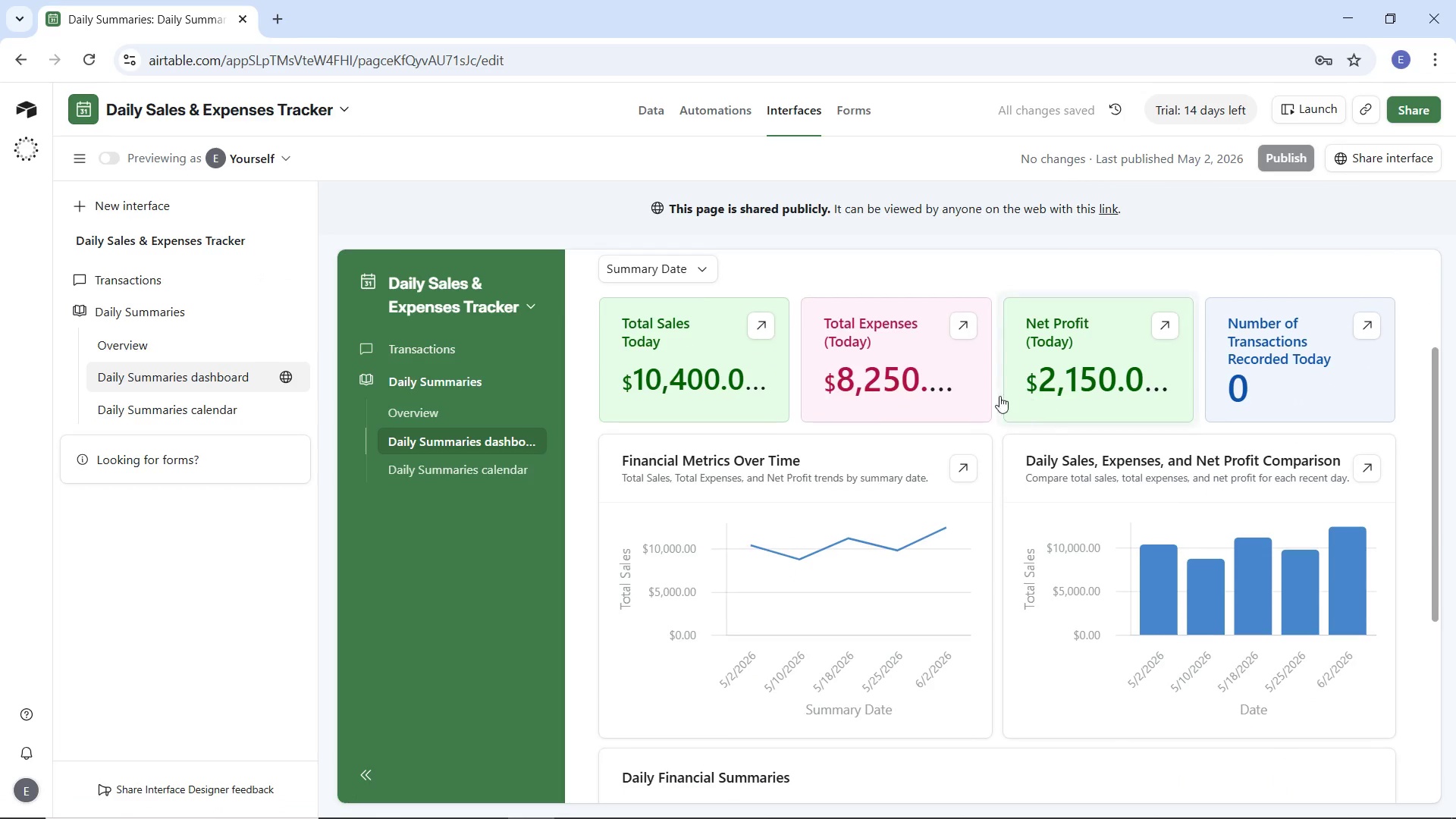 
left_click_drag(start_coordinate=[959, 368], to_coordinate=[811, 378])
 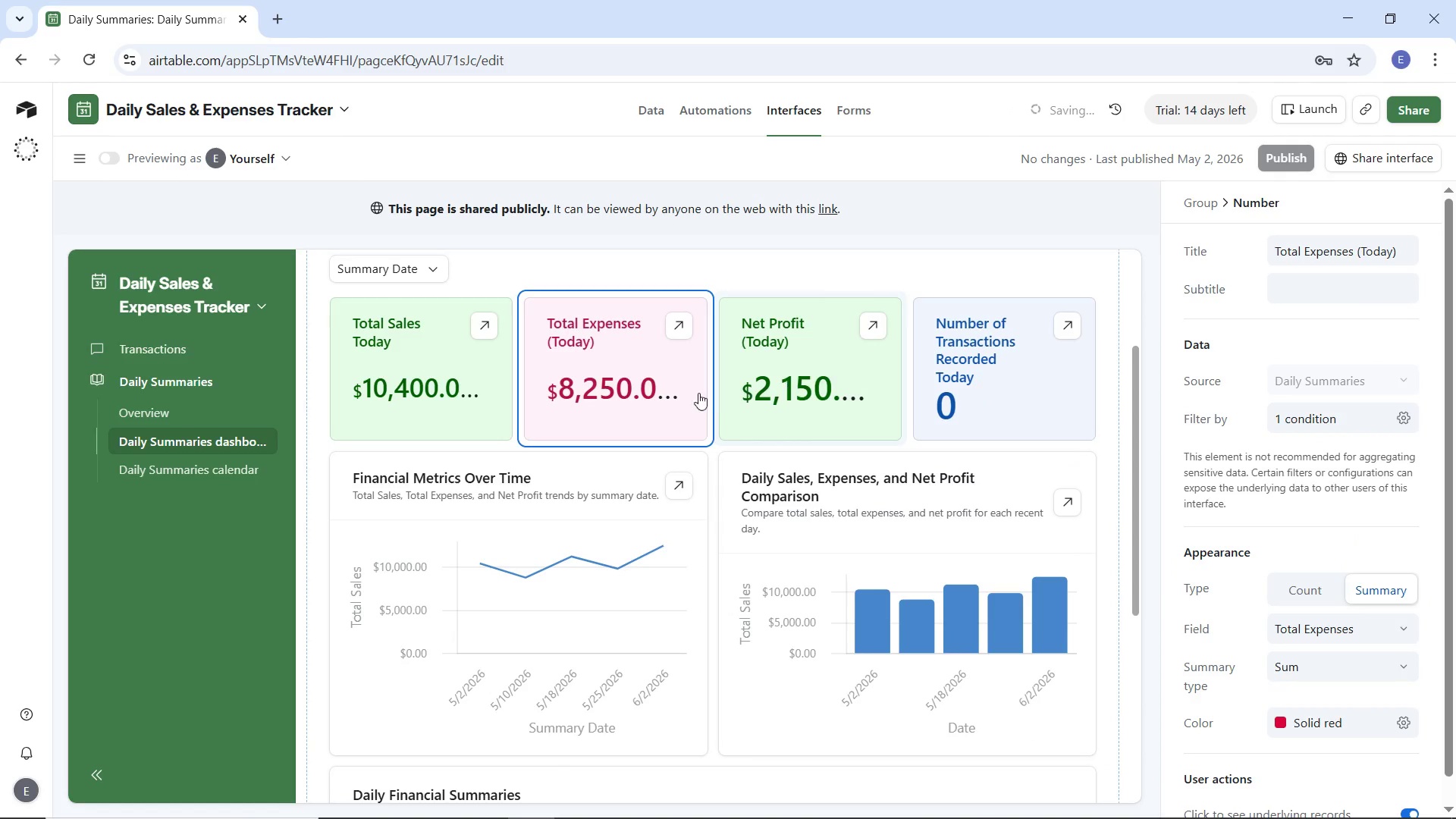 
left_click_drag(start_coordinate=[648, 393], to_coordinate=[819, 385])
 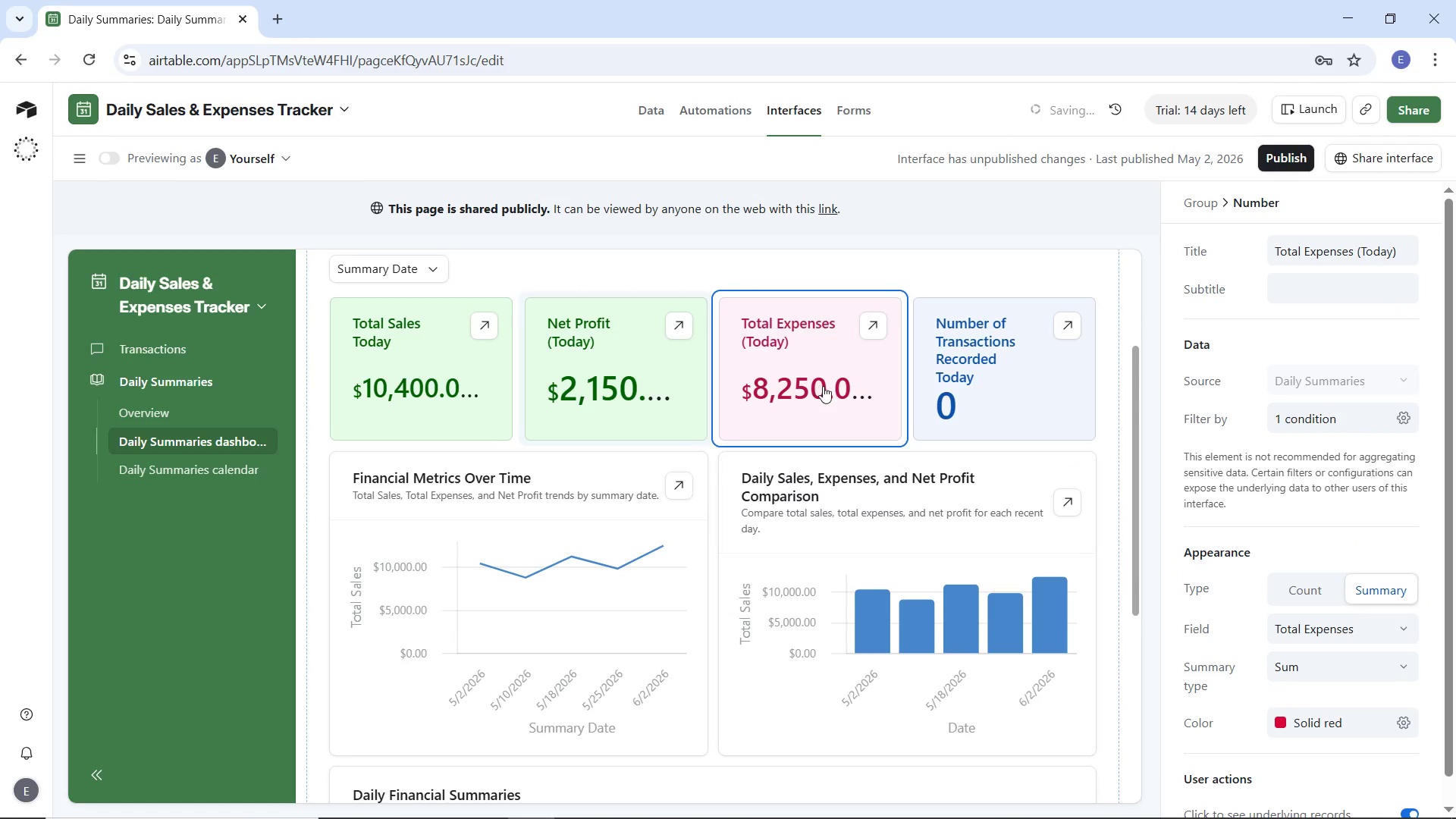 
left_click_drag(start_coordinate=[838, 390], to_coordinate=[610, 389])
 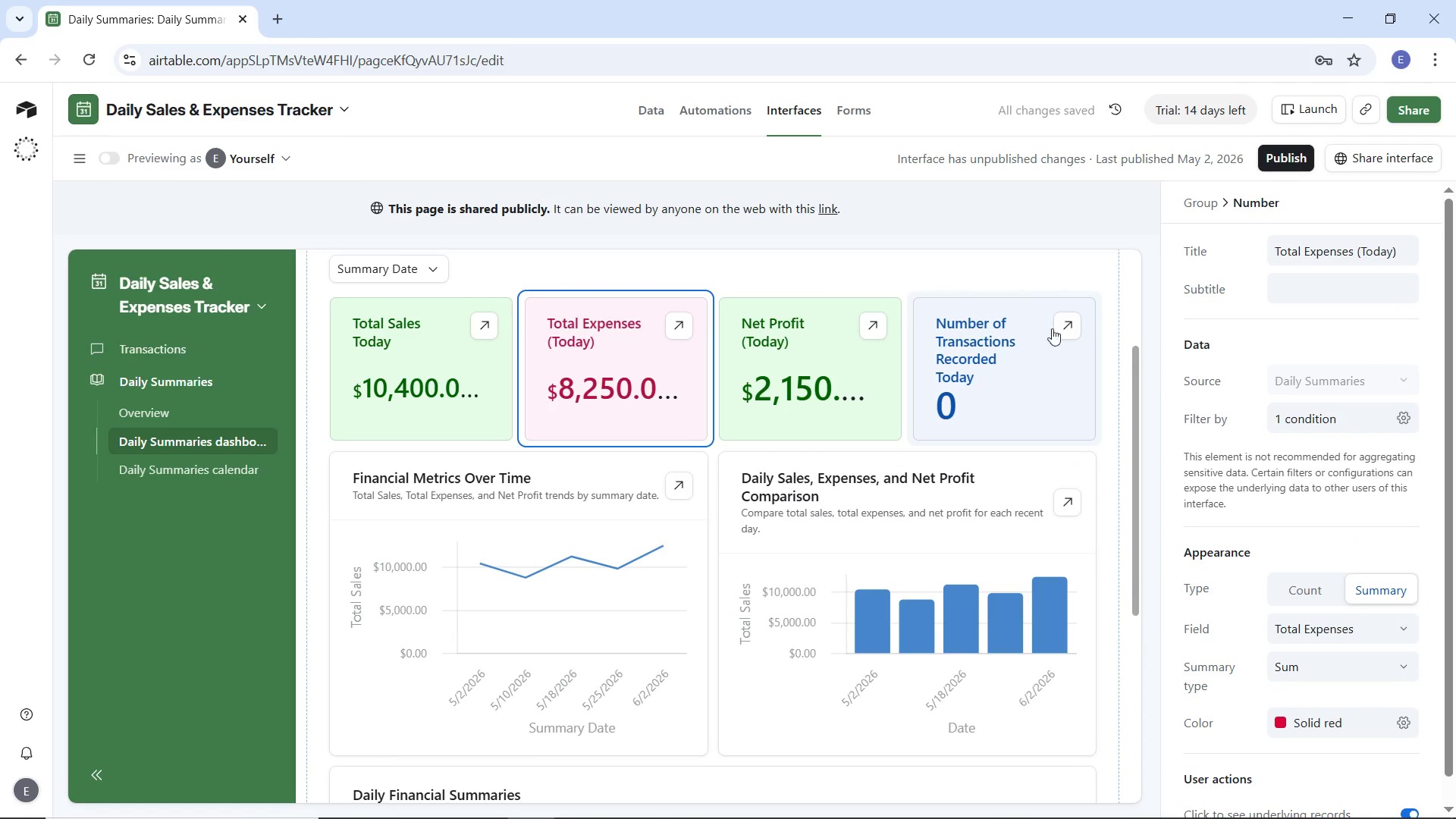 
left_click([975, 388])
 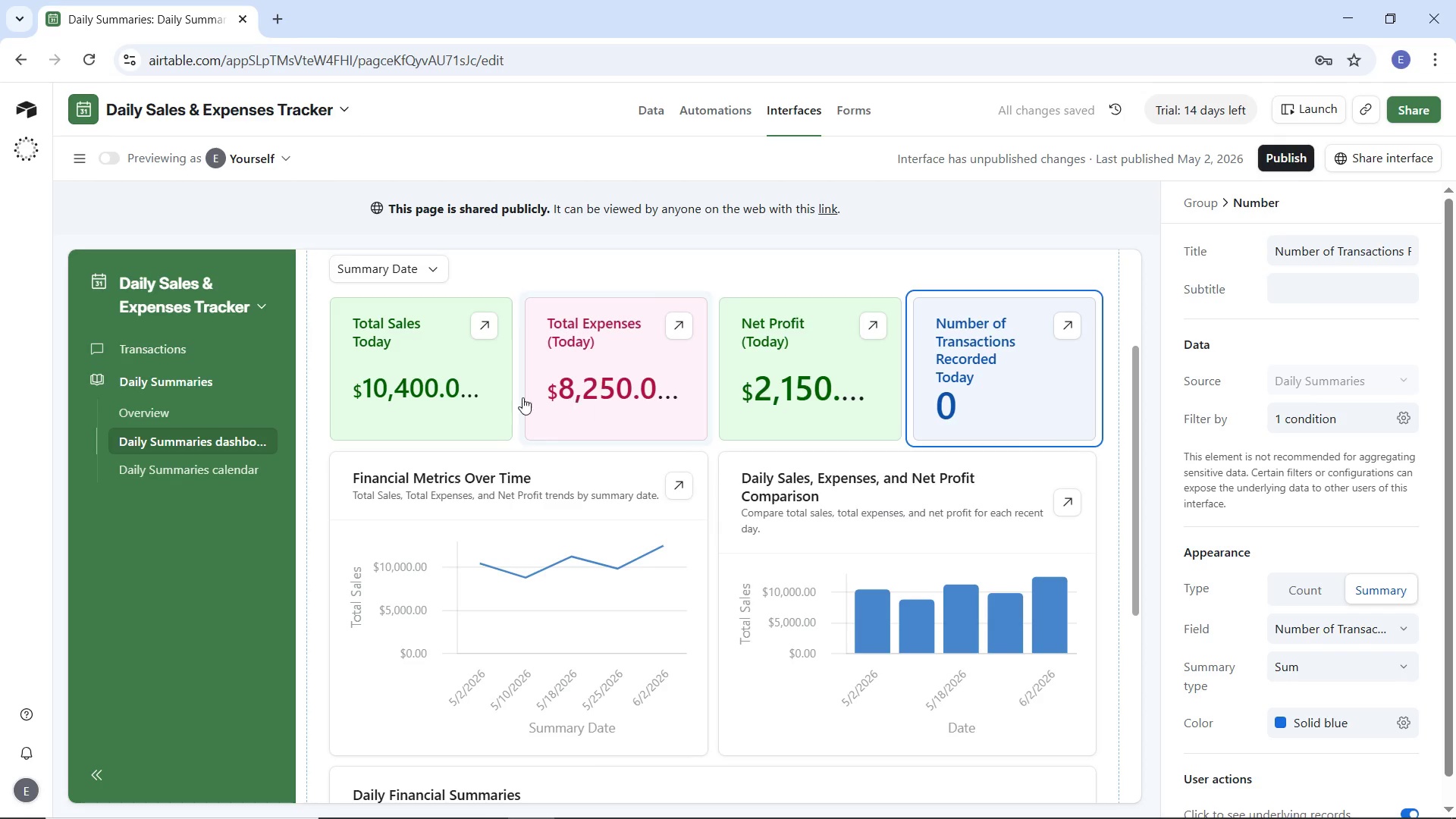 
left_click([440, 378])
 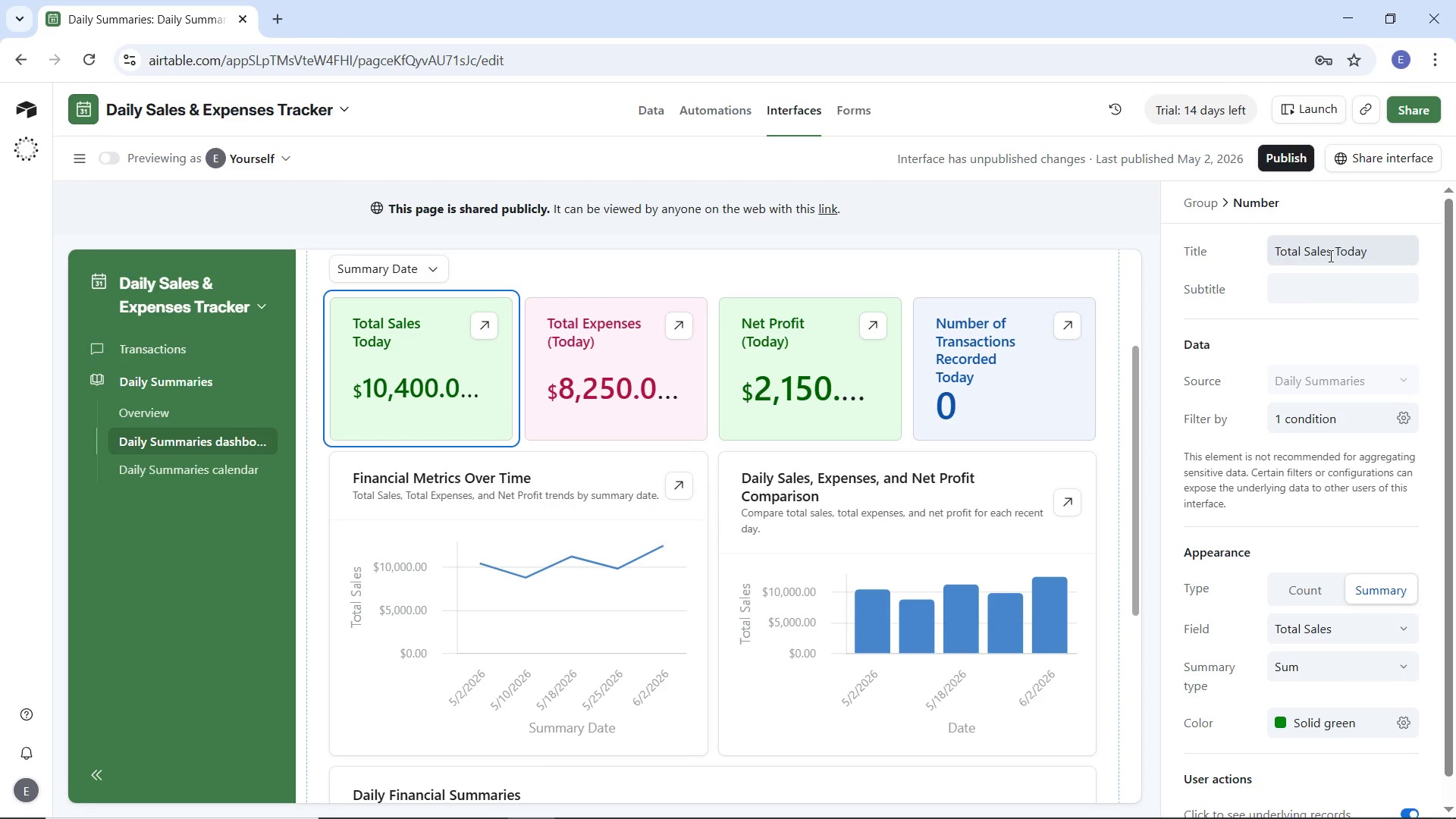 
left_click([1335, 256])
 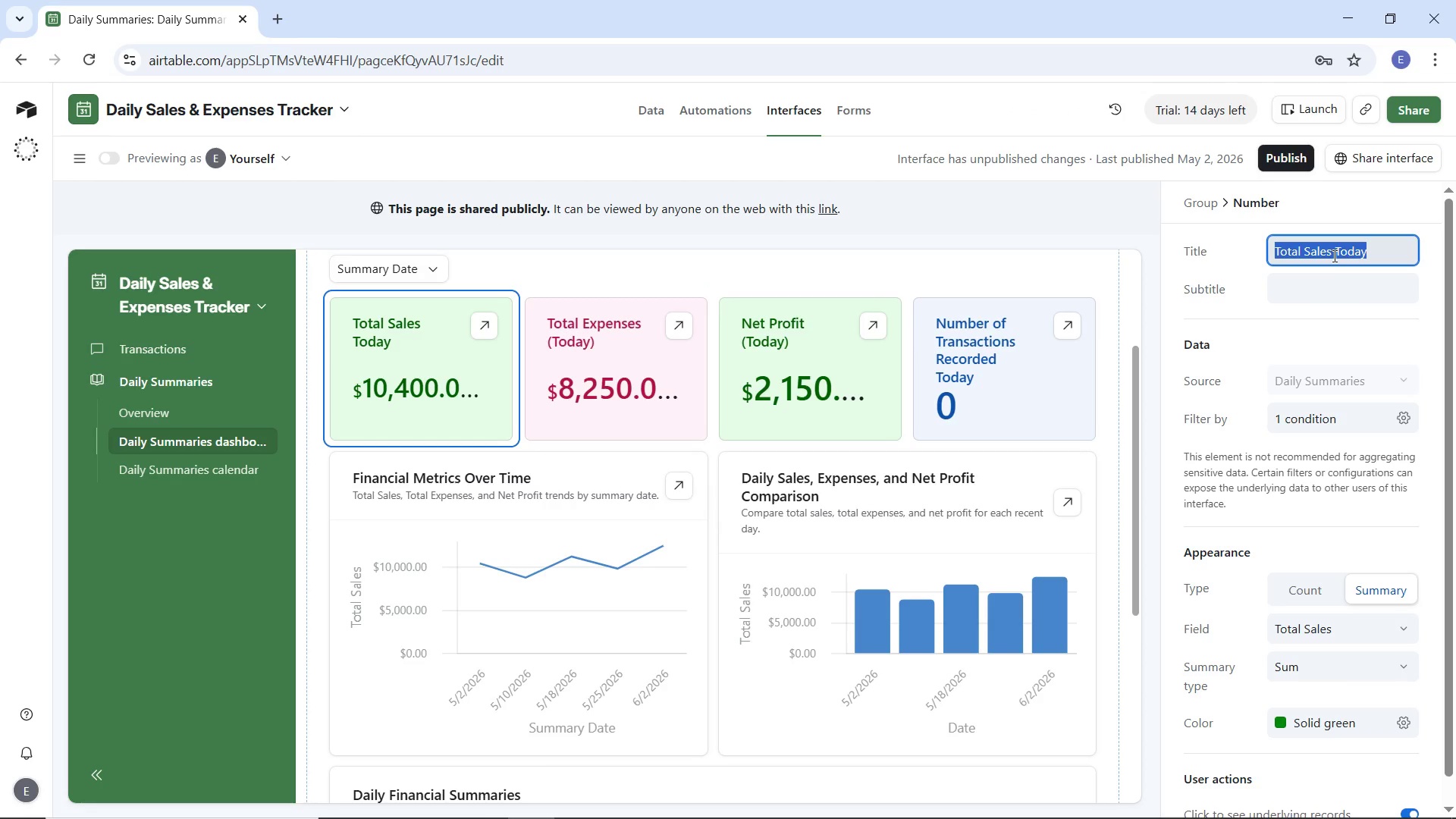 
left_click([1335, 256])
 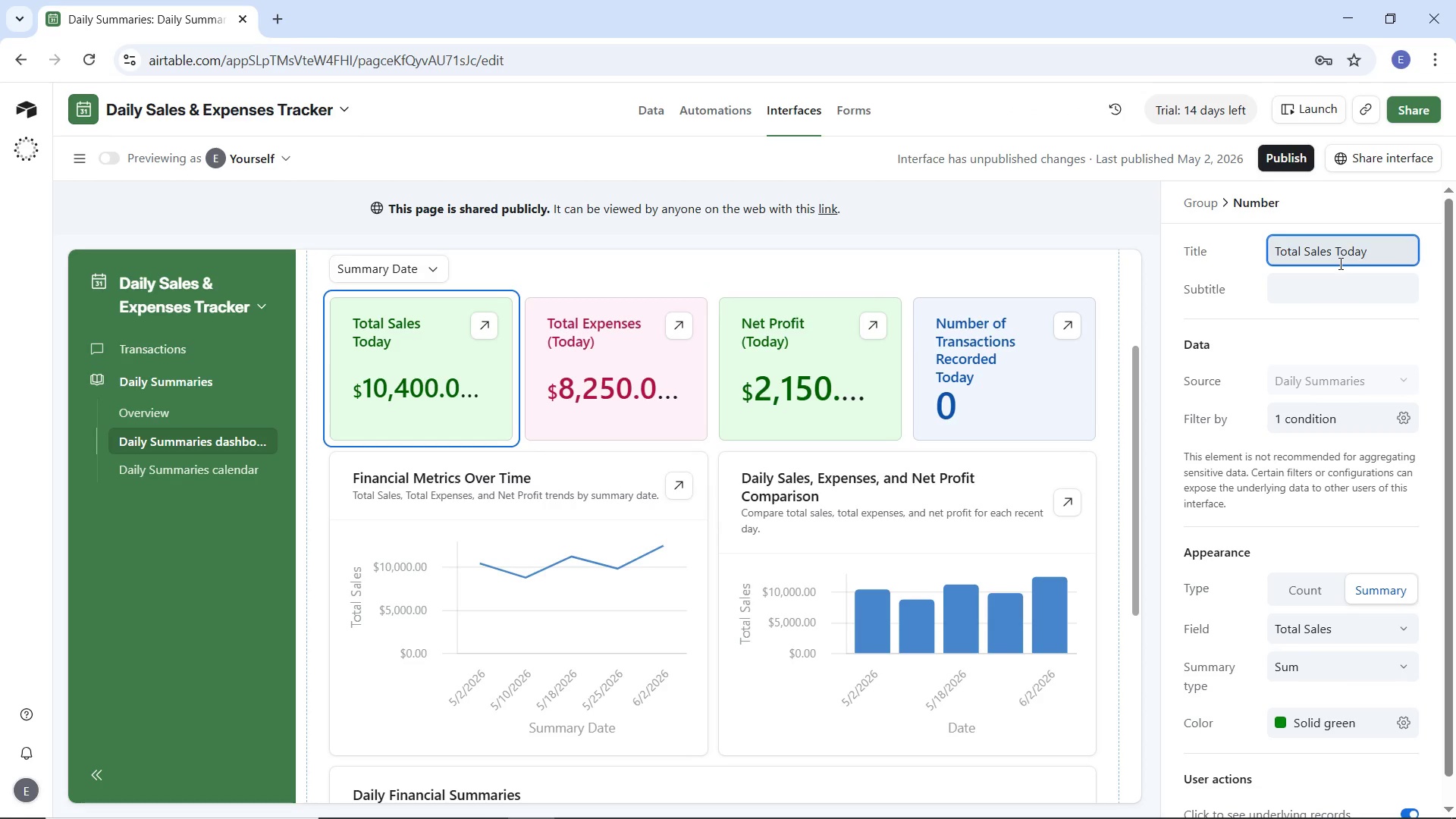 
key(Shift+9)
 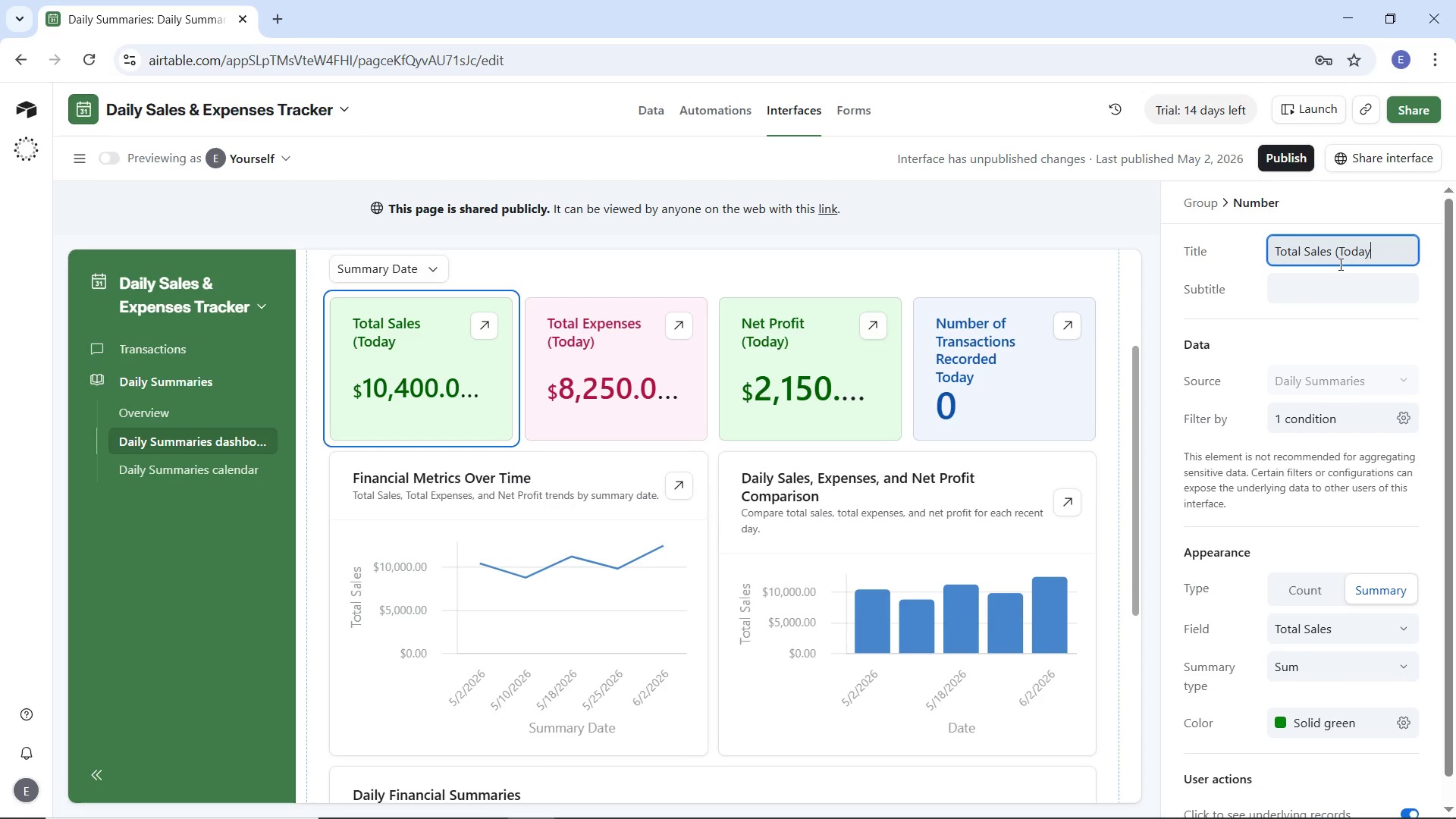 
key(End)
 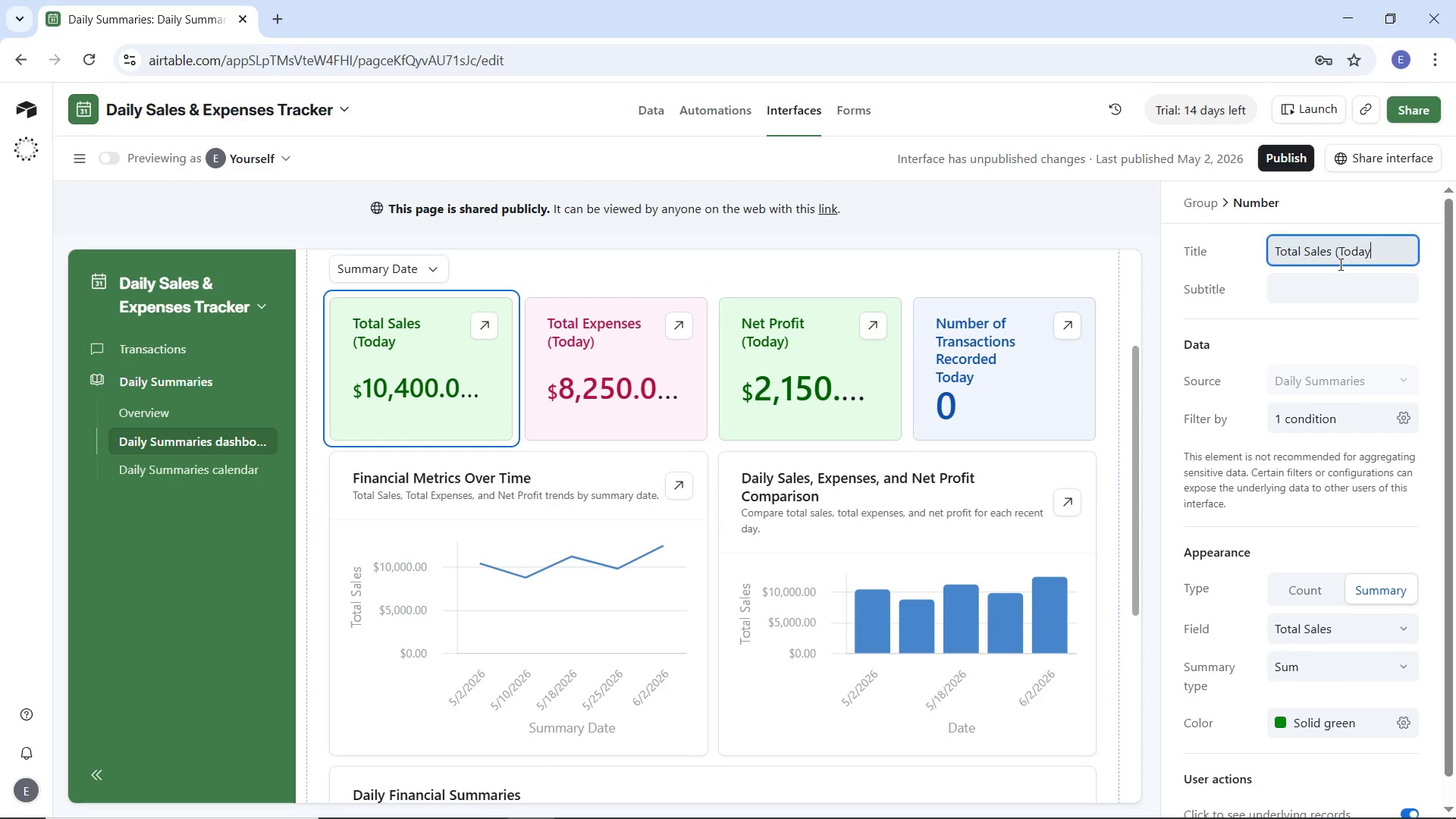 
key(Shift+0)
 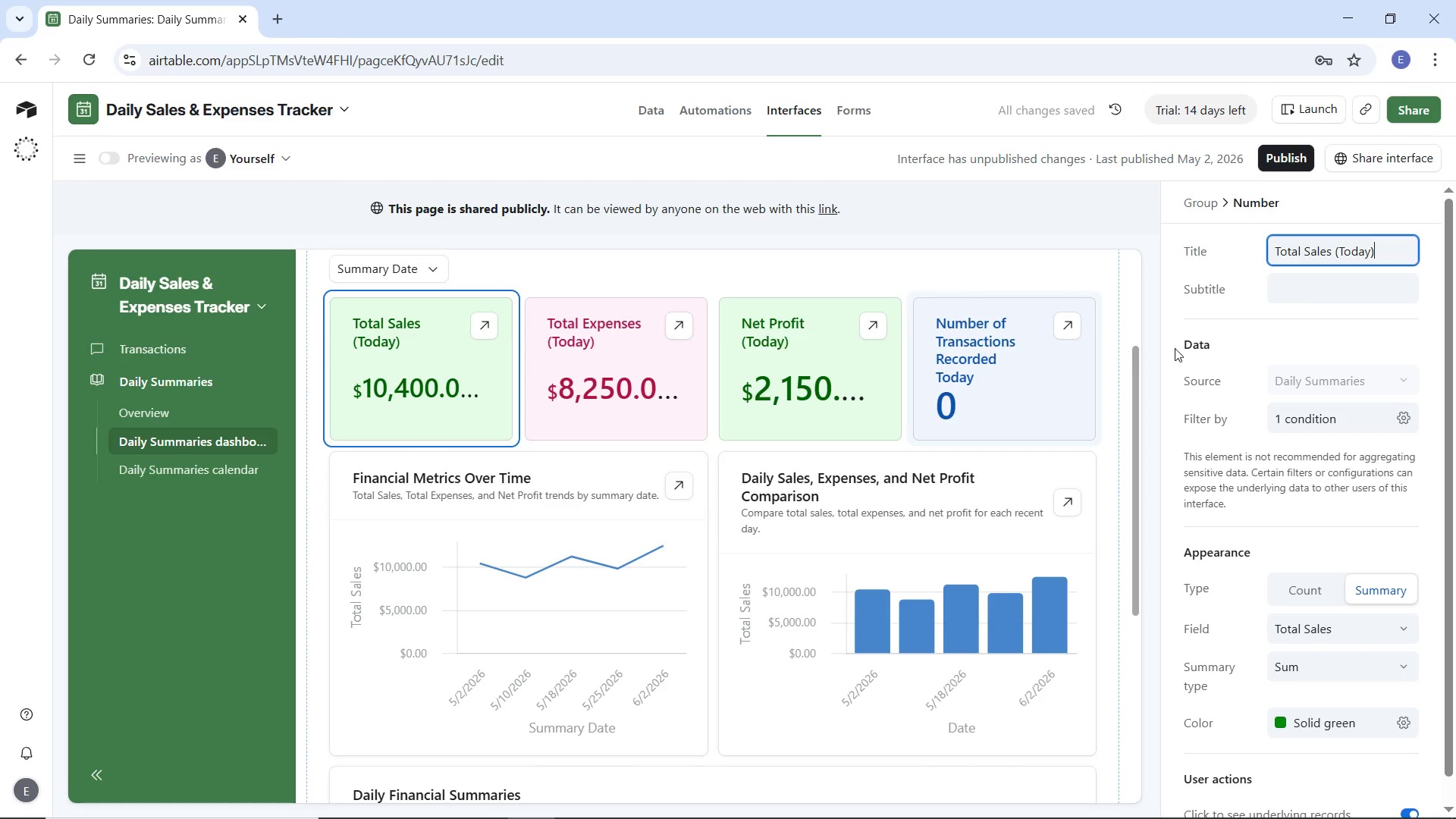 
left_click([1302, 324])
 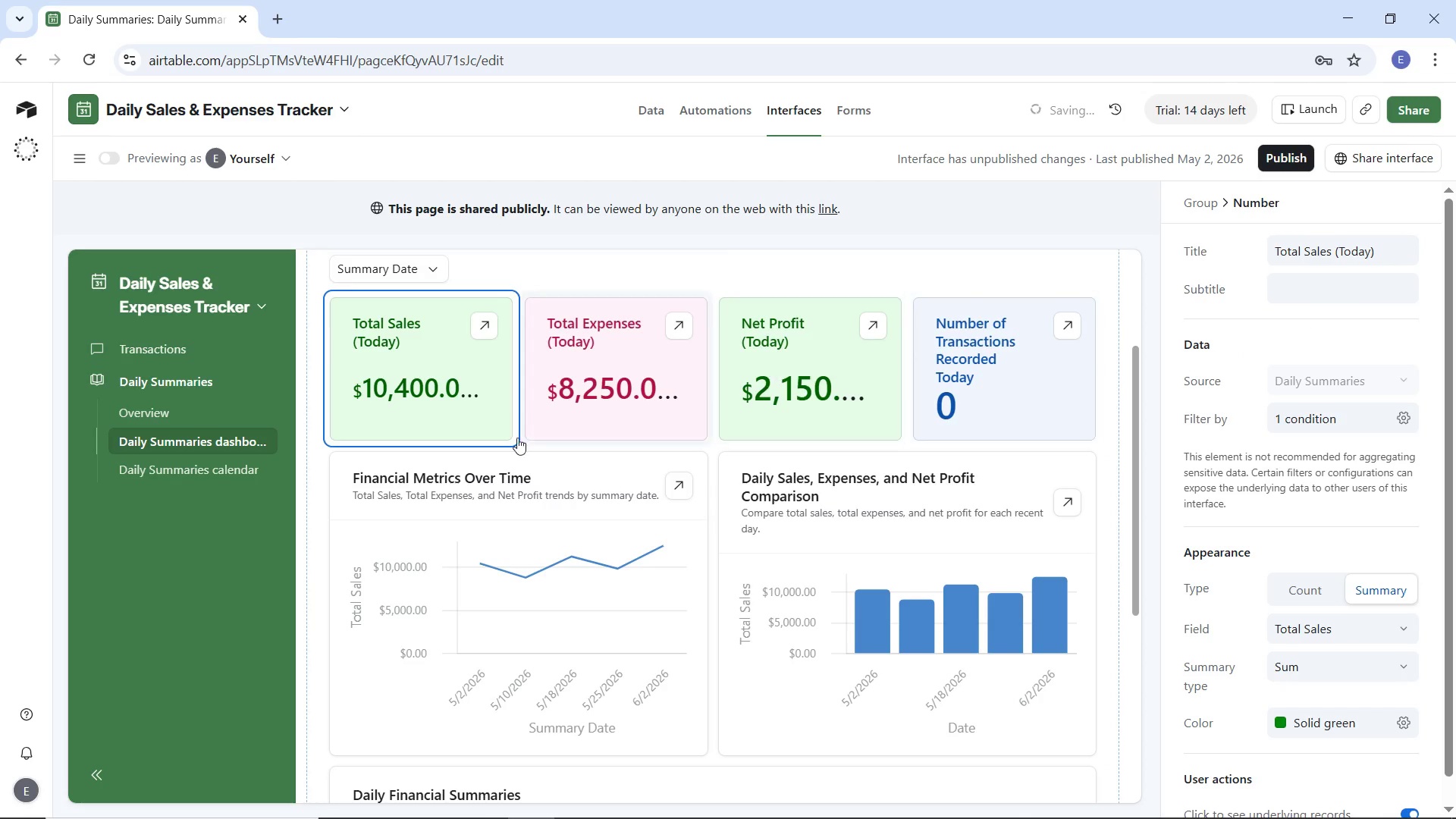 
scroll: coordinate [509, 445], scroll_direction: down, amount: 3.0
 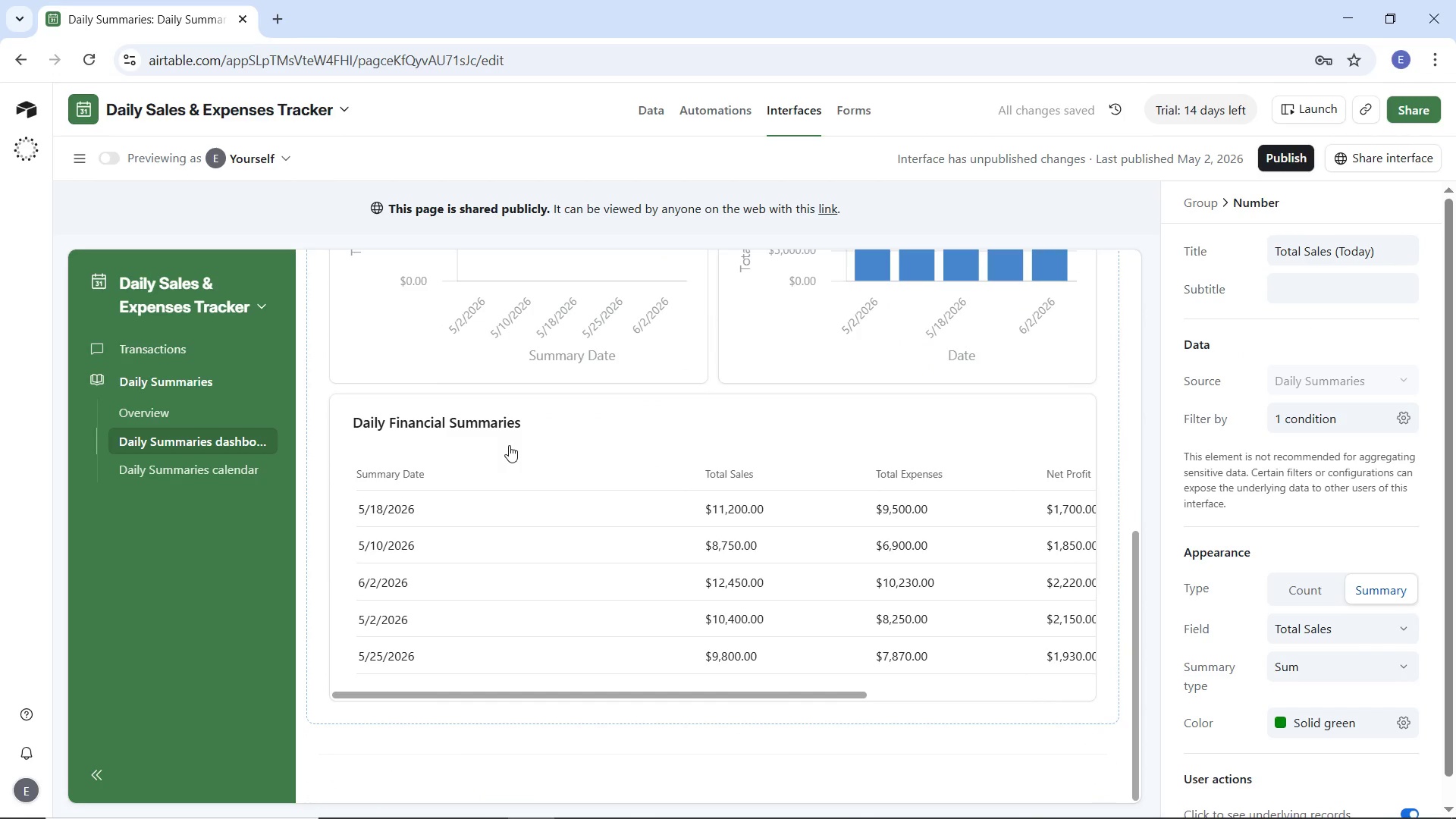 
scroll: coordinate [508, 448], scroll_direction: up, amount: 8.0
 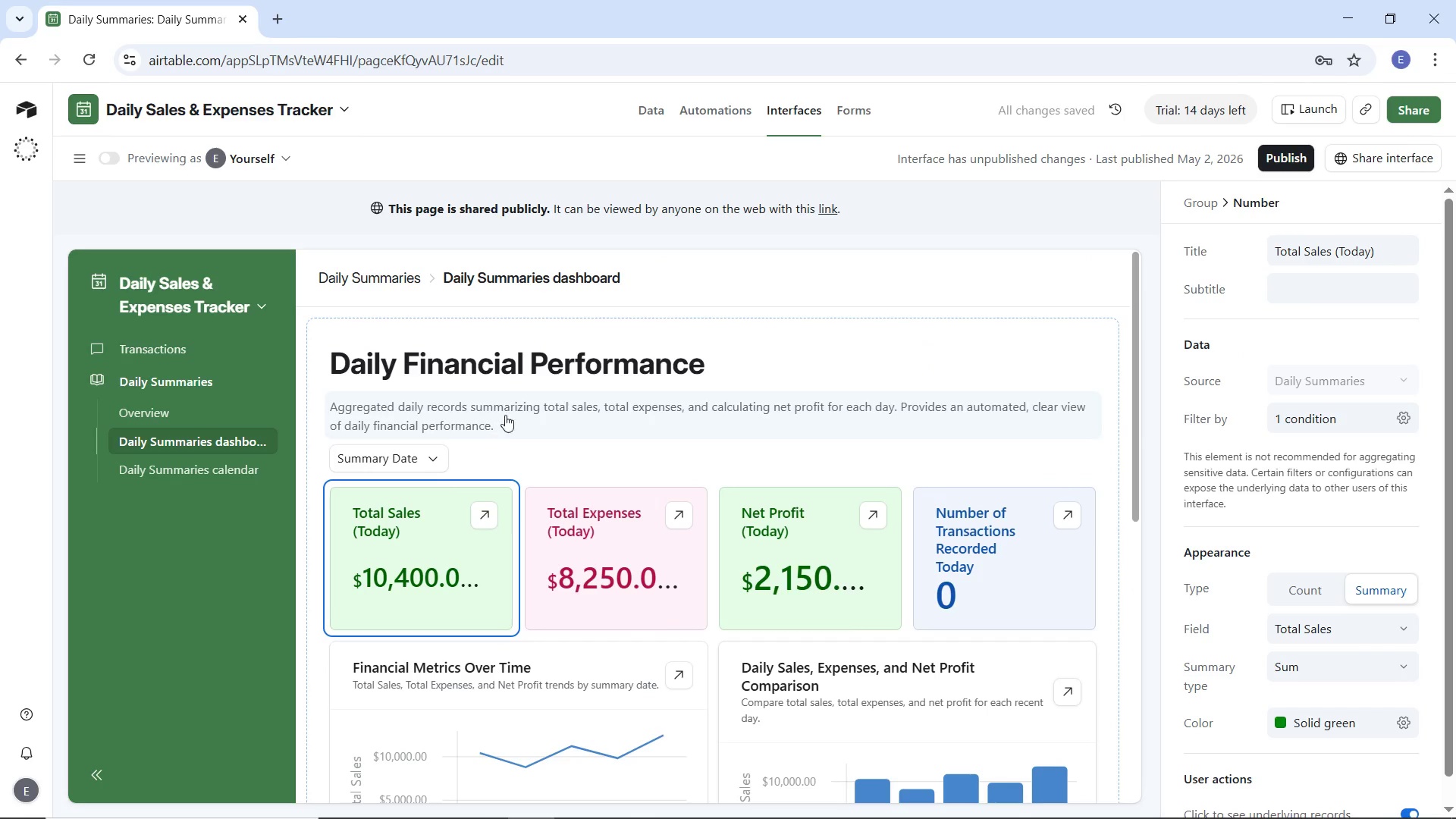 
left_click([527, 408])
 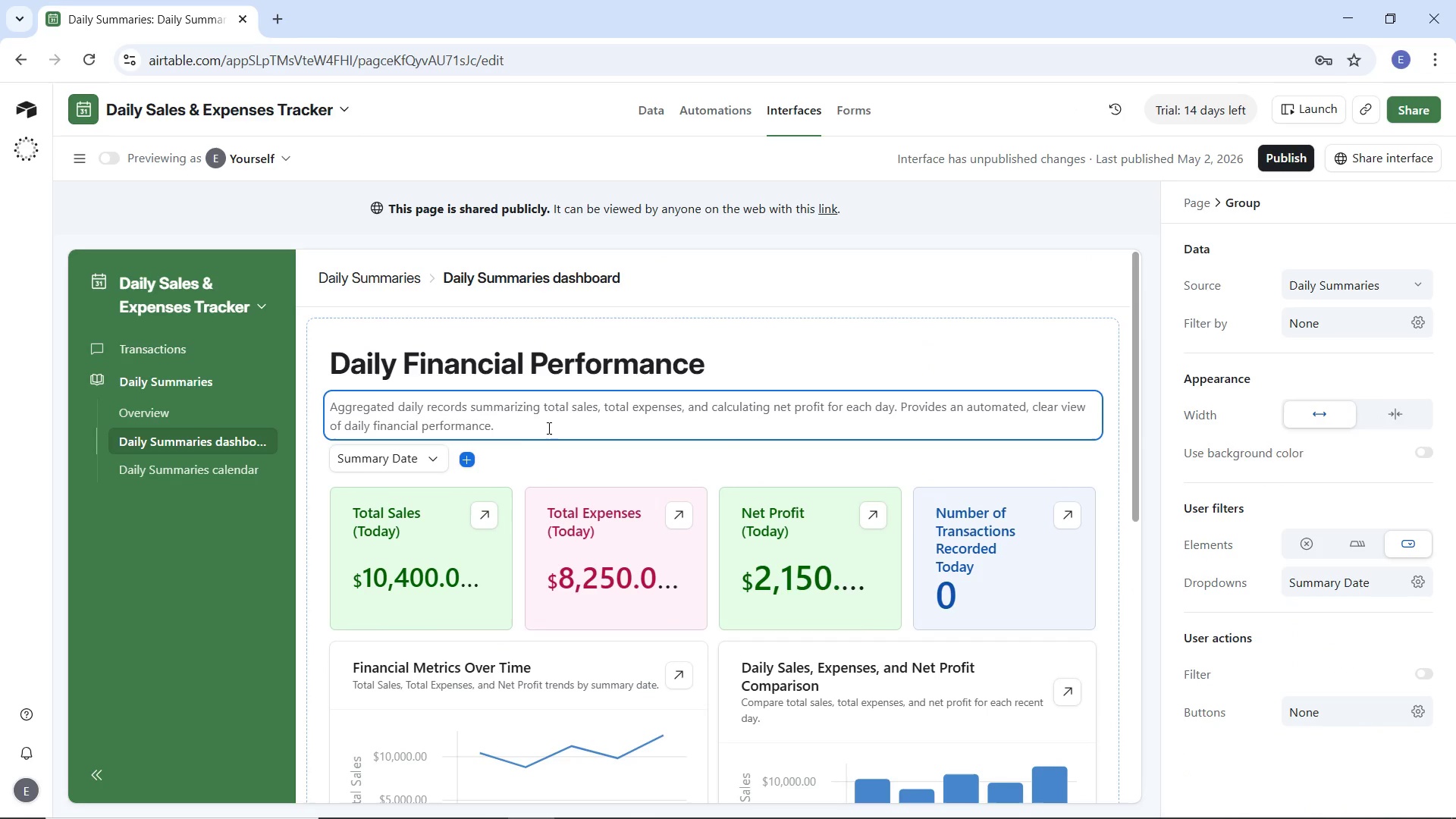 
left_click([519, 410])
 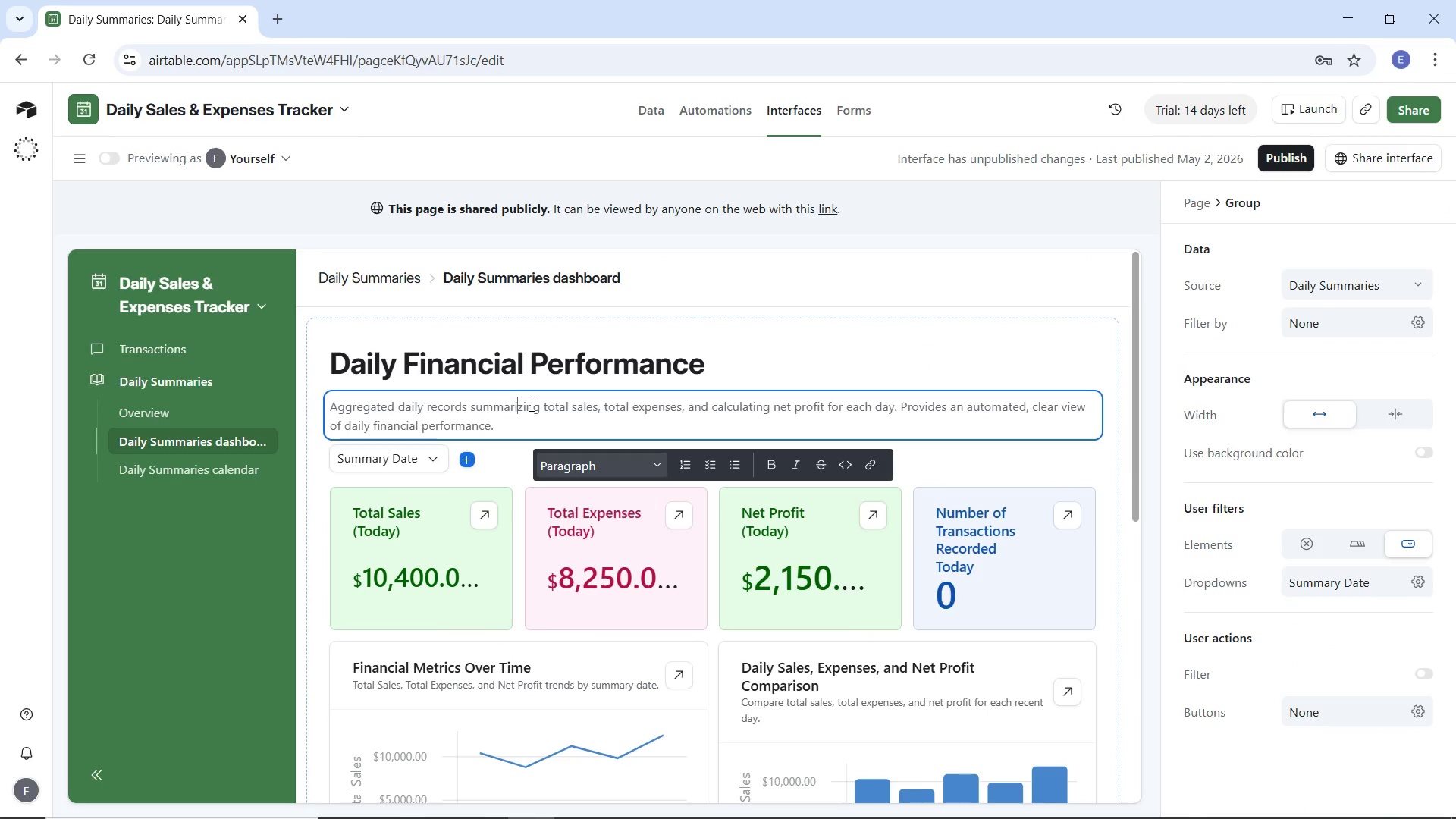 
key(ArrowRight)
 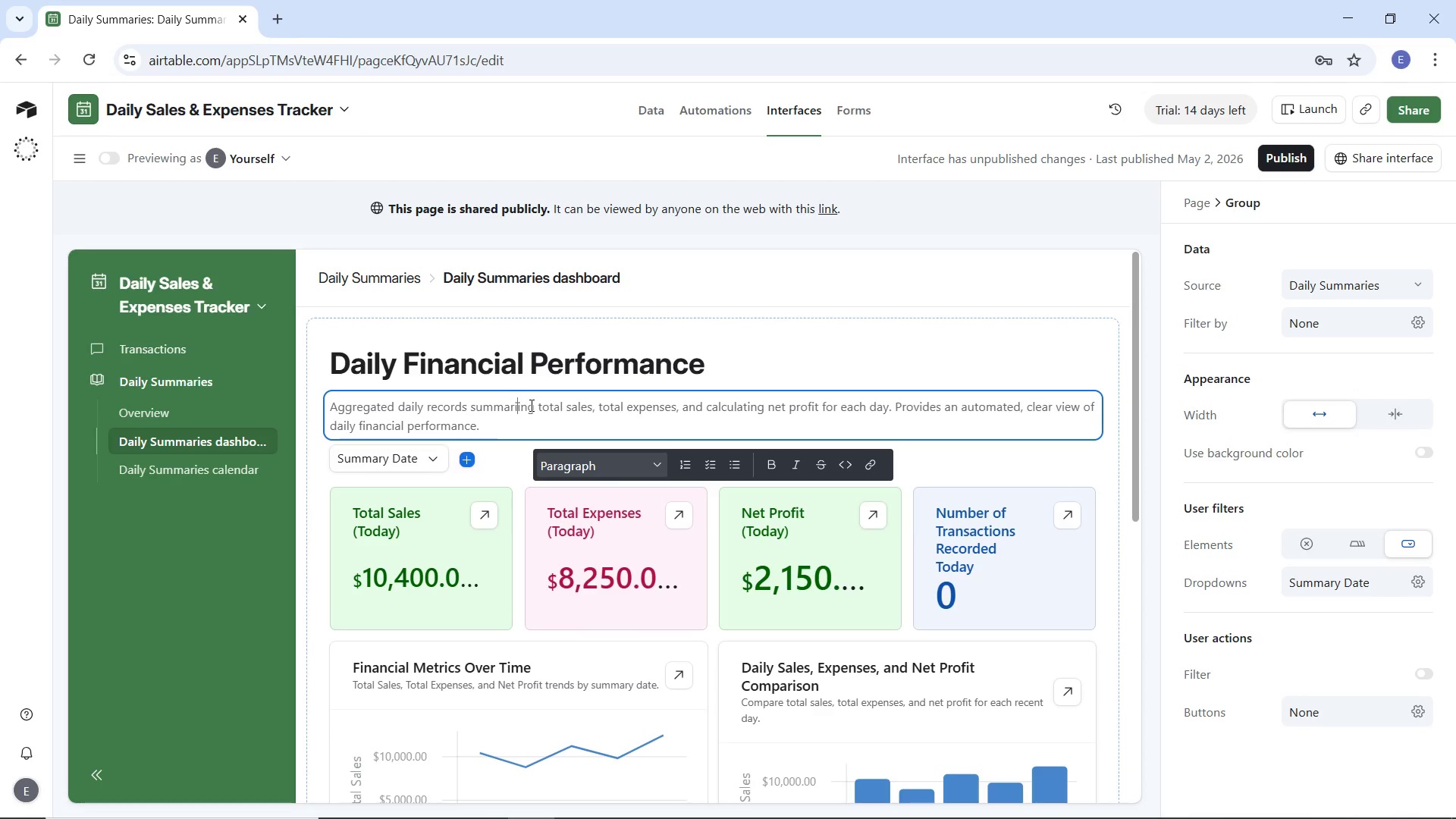 
key(Backspace)
 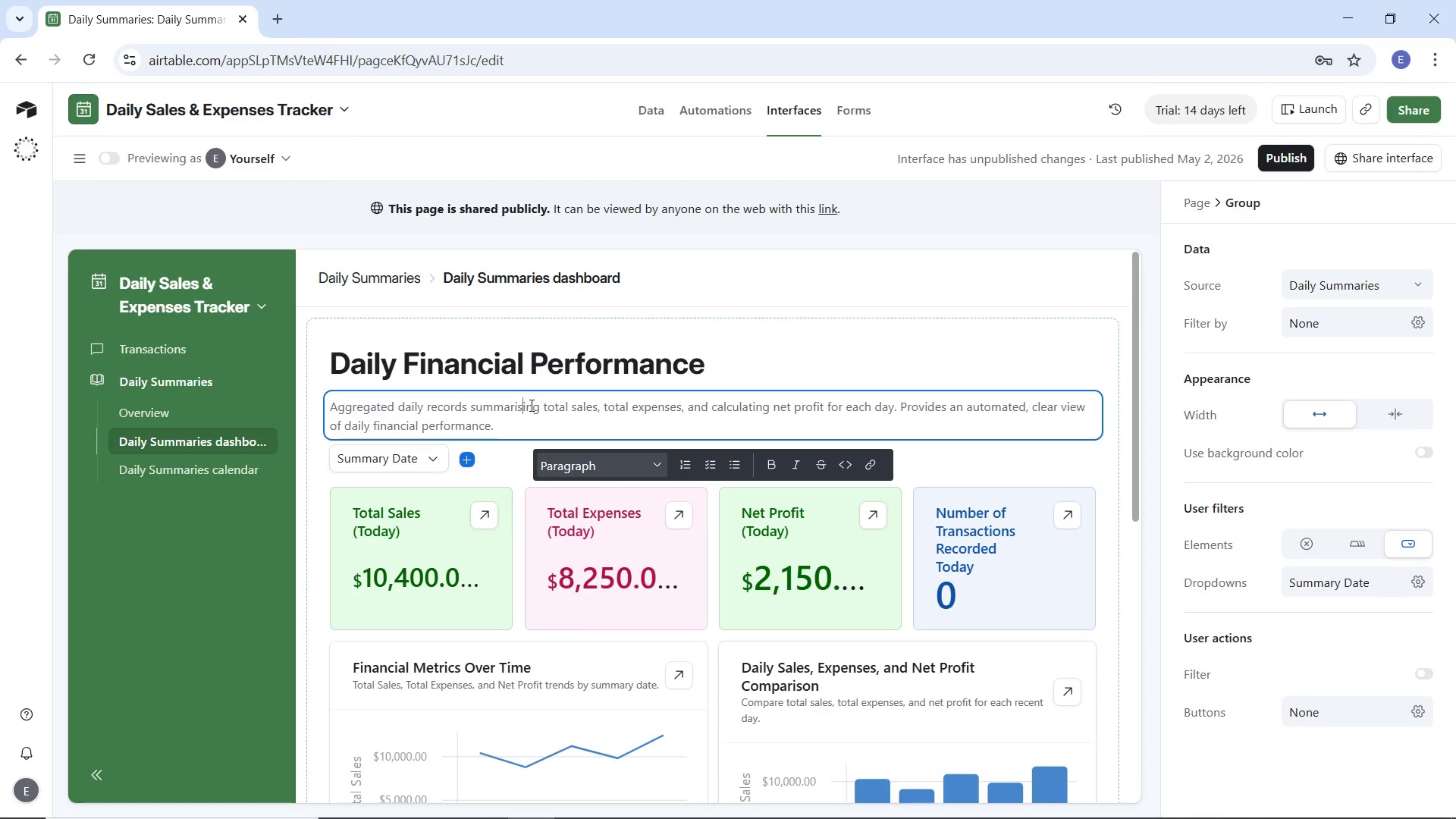 
key(S)
 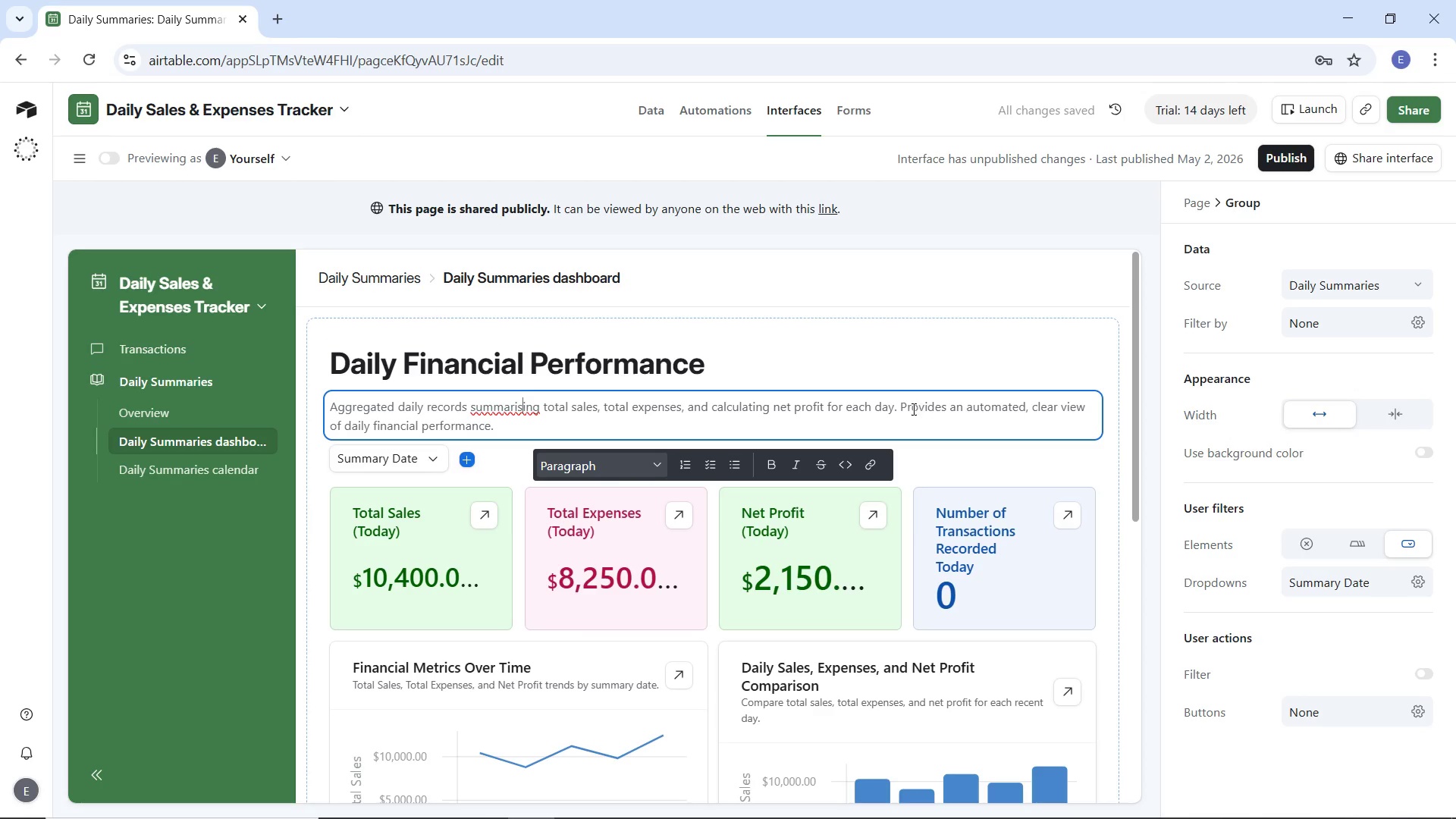 
wait(5.91)
 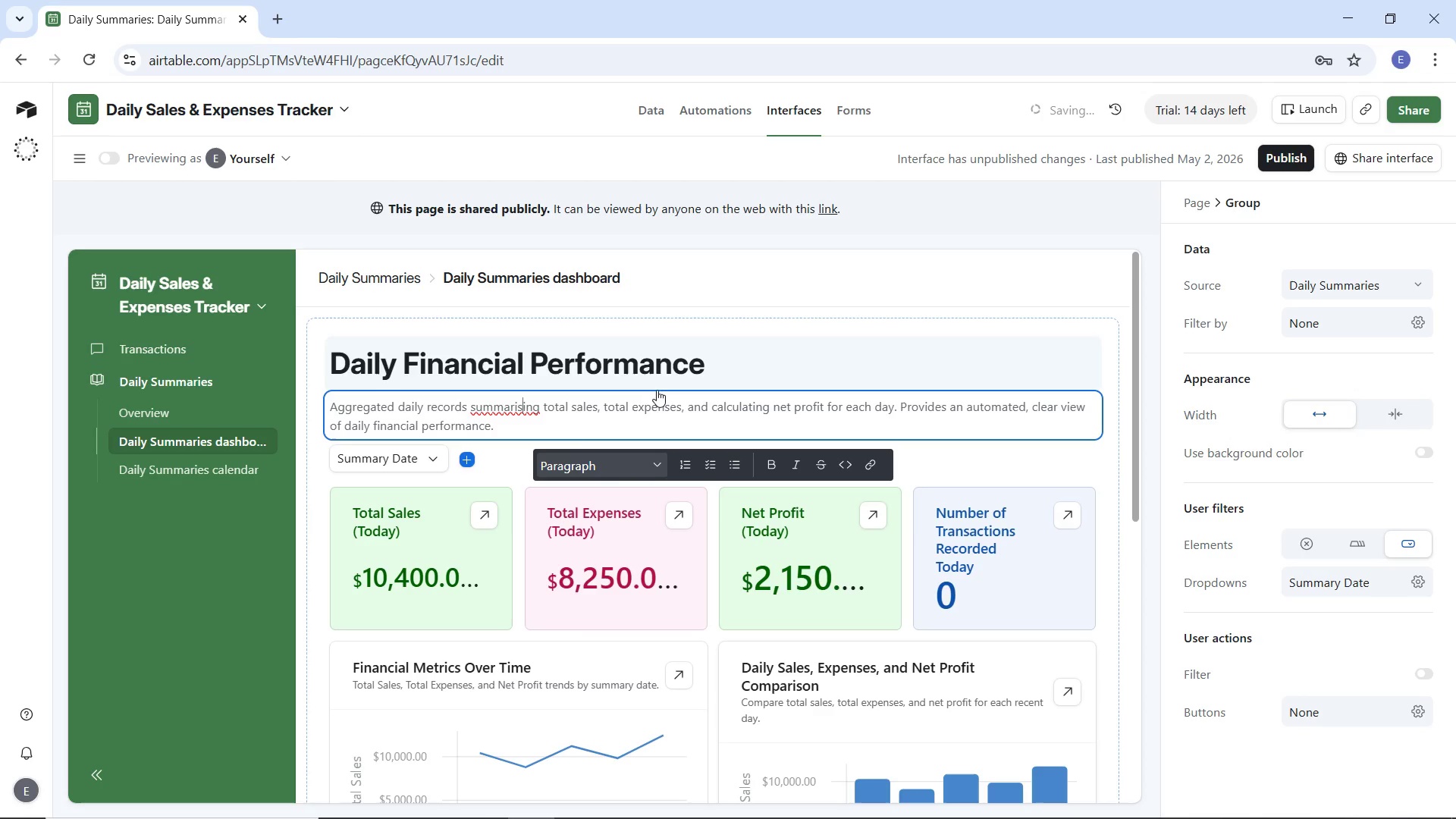 
left_click([905, 410])
 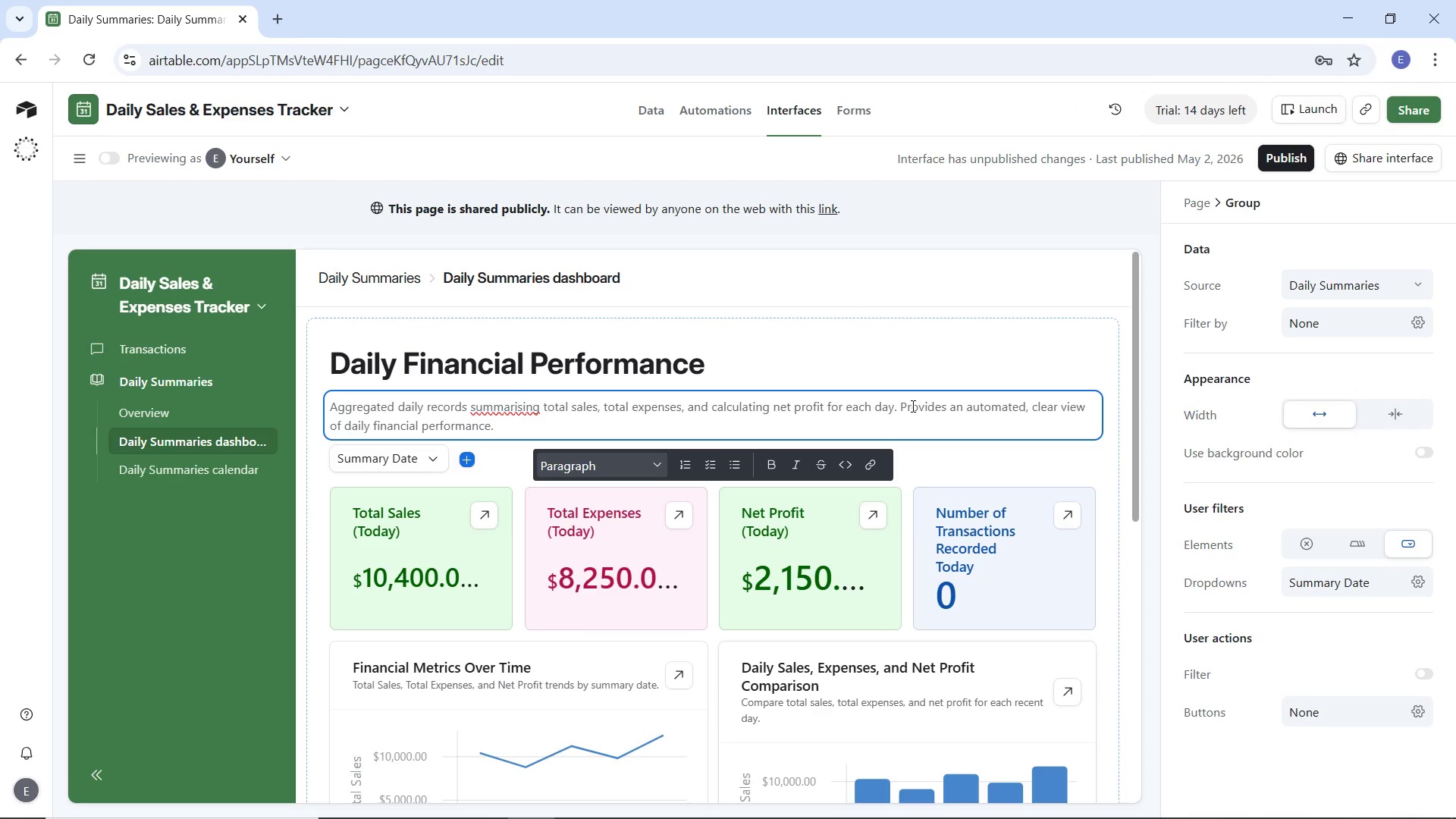 
double_click([912, 405])
 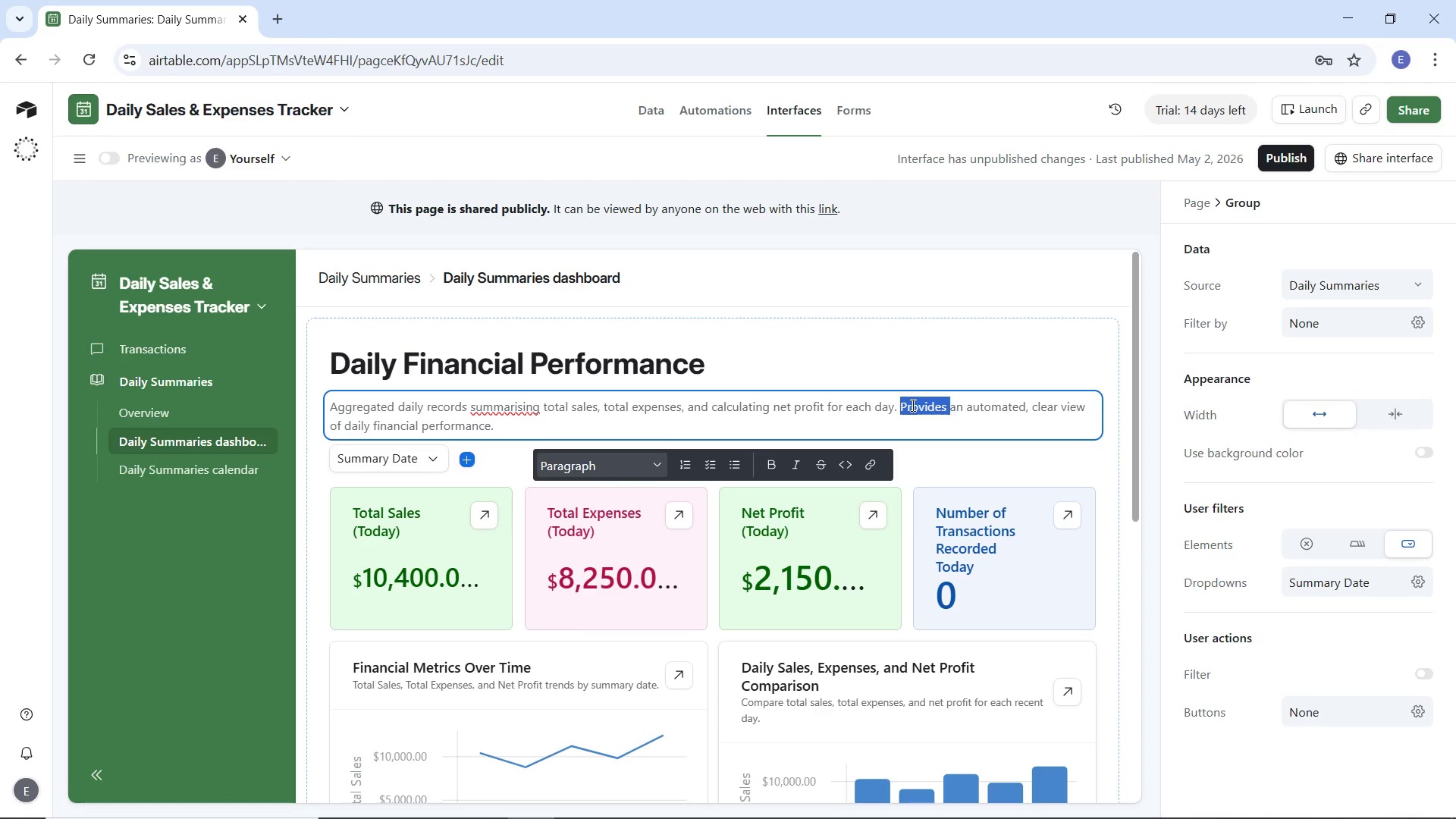 
type(Get )
 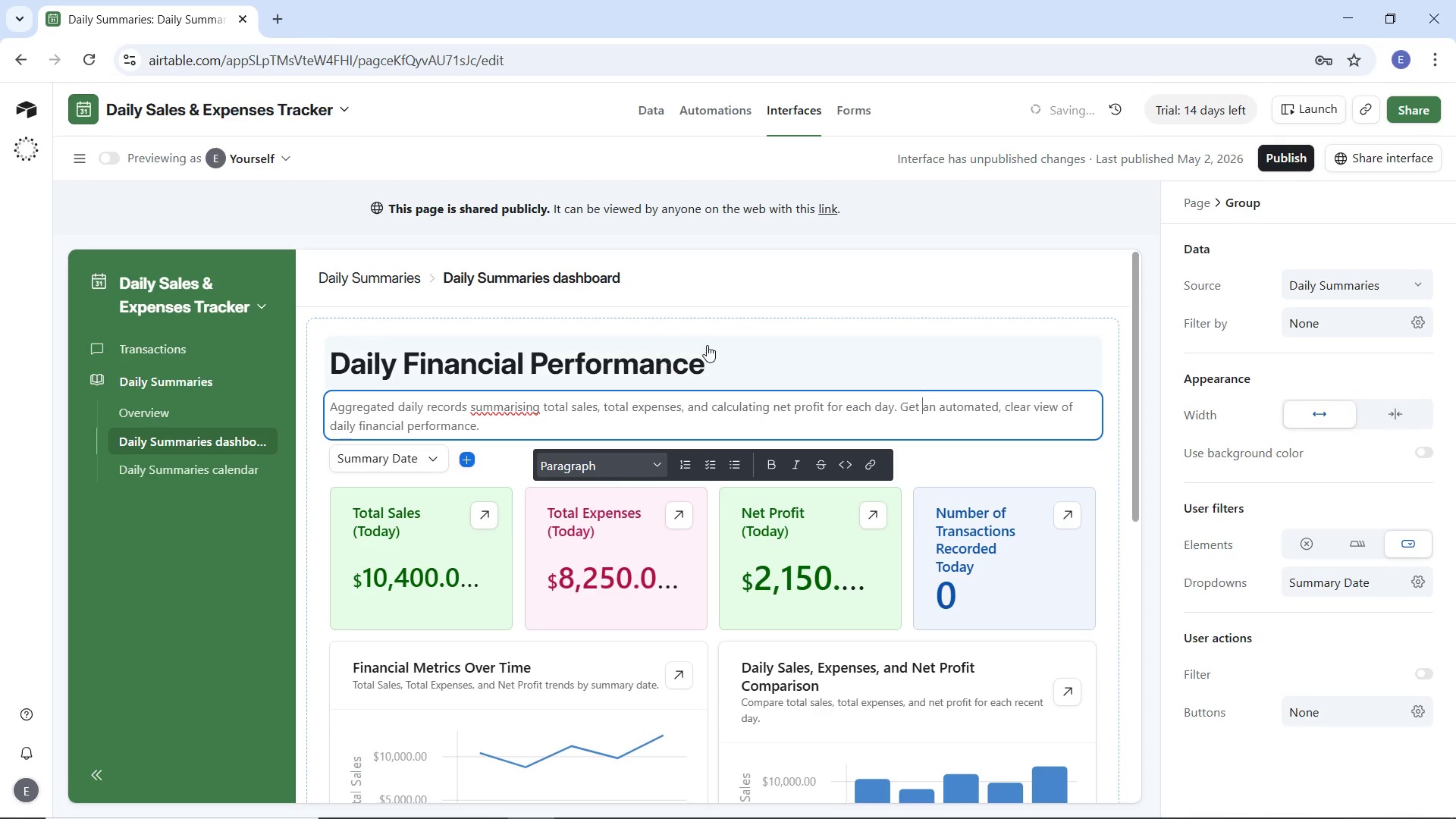 
left_click([780, 347])
 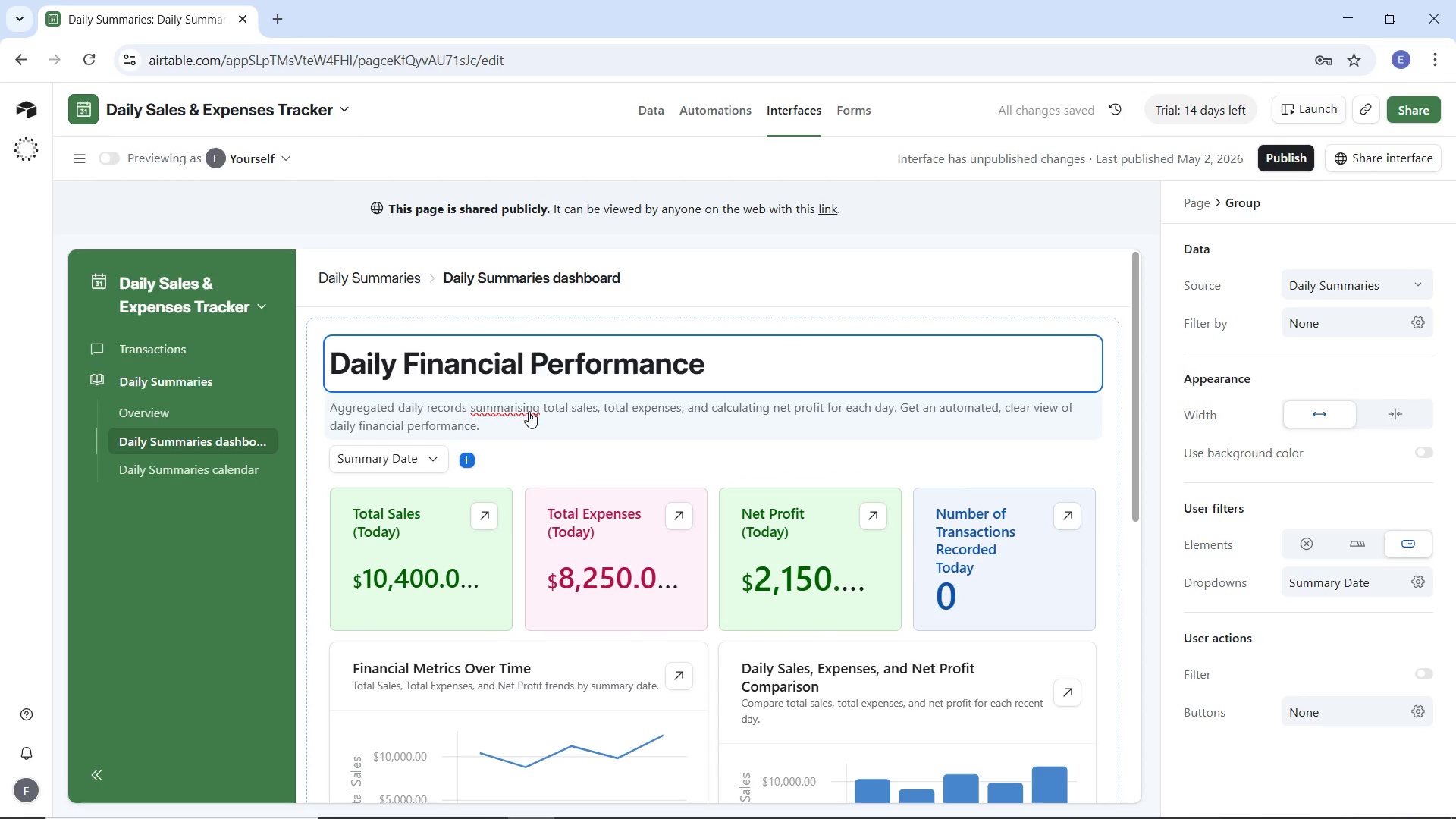 
left_click([518, 406])
 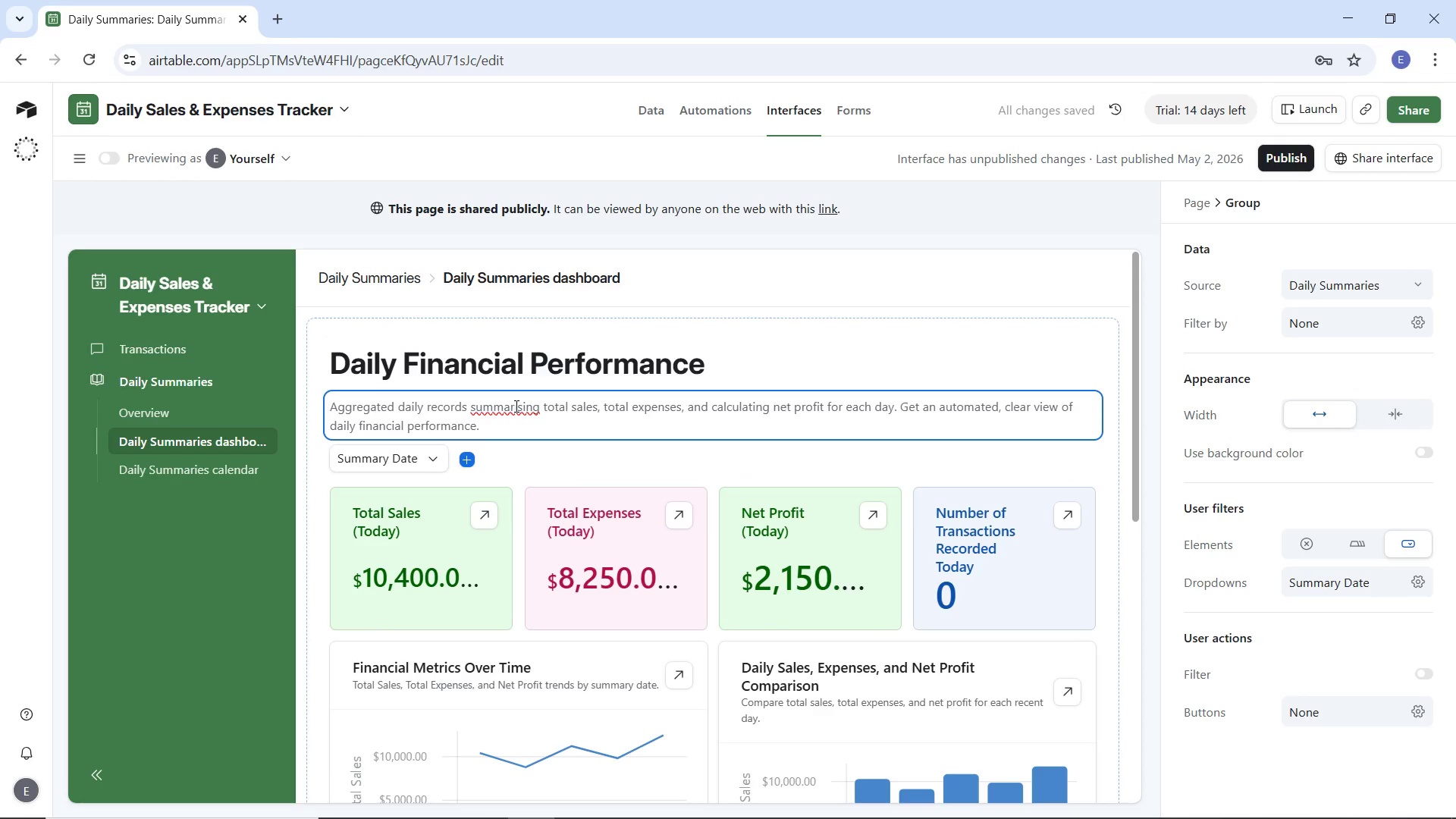 
left_click([515, 406])
 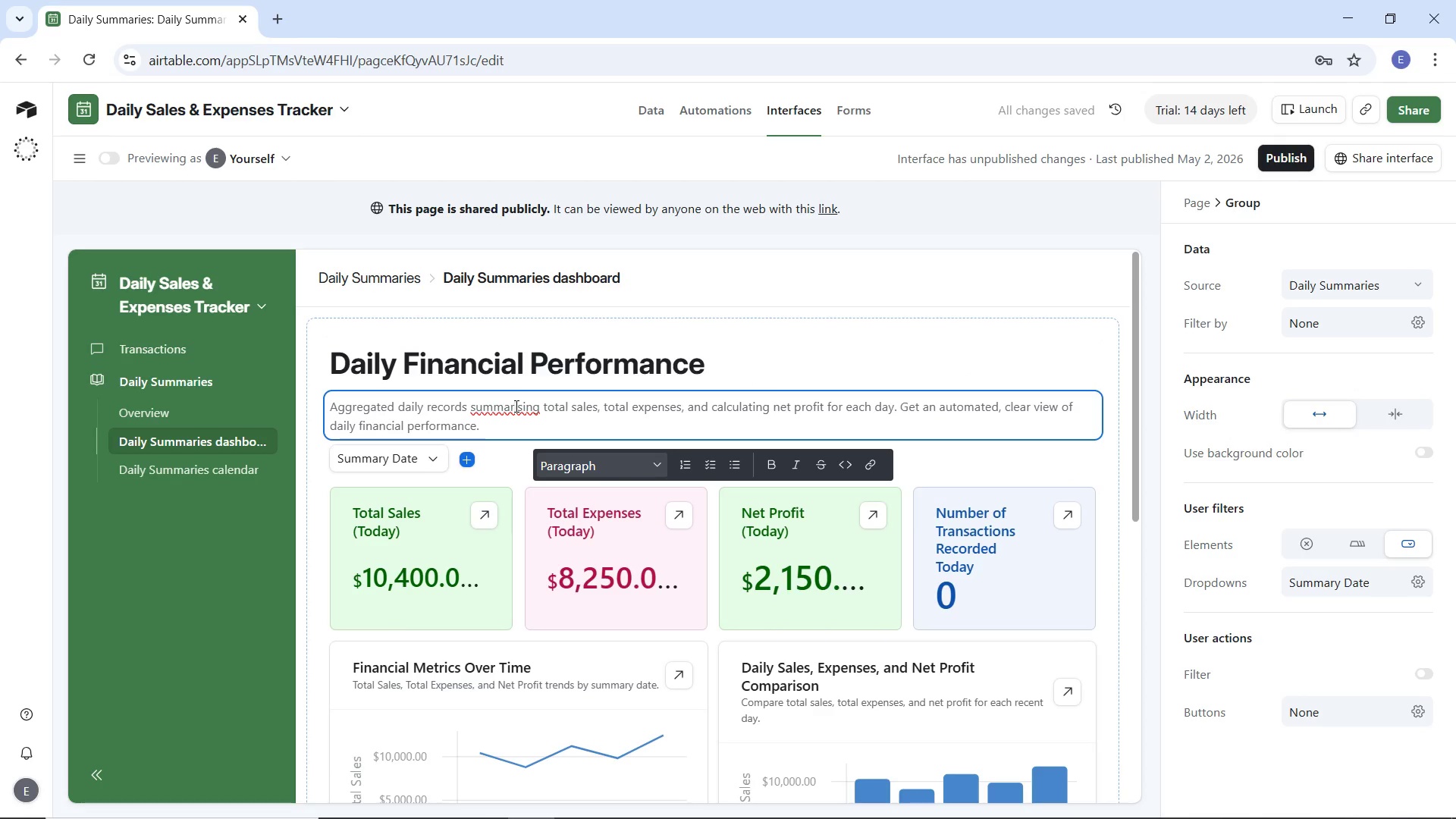 
right_click([515, 406])
 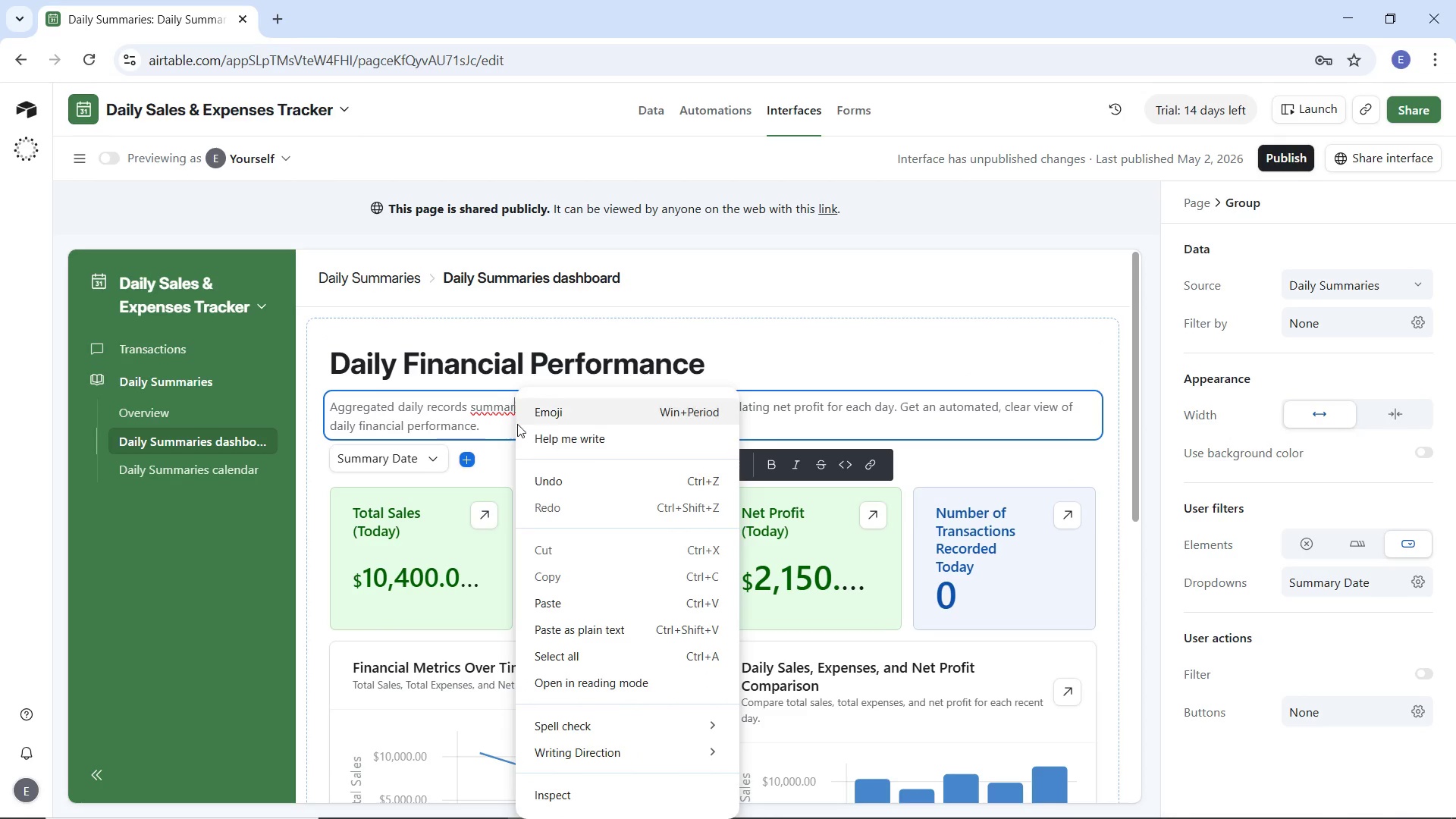 
left_click([496, 402])
 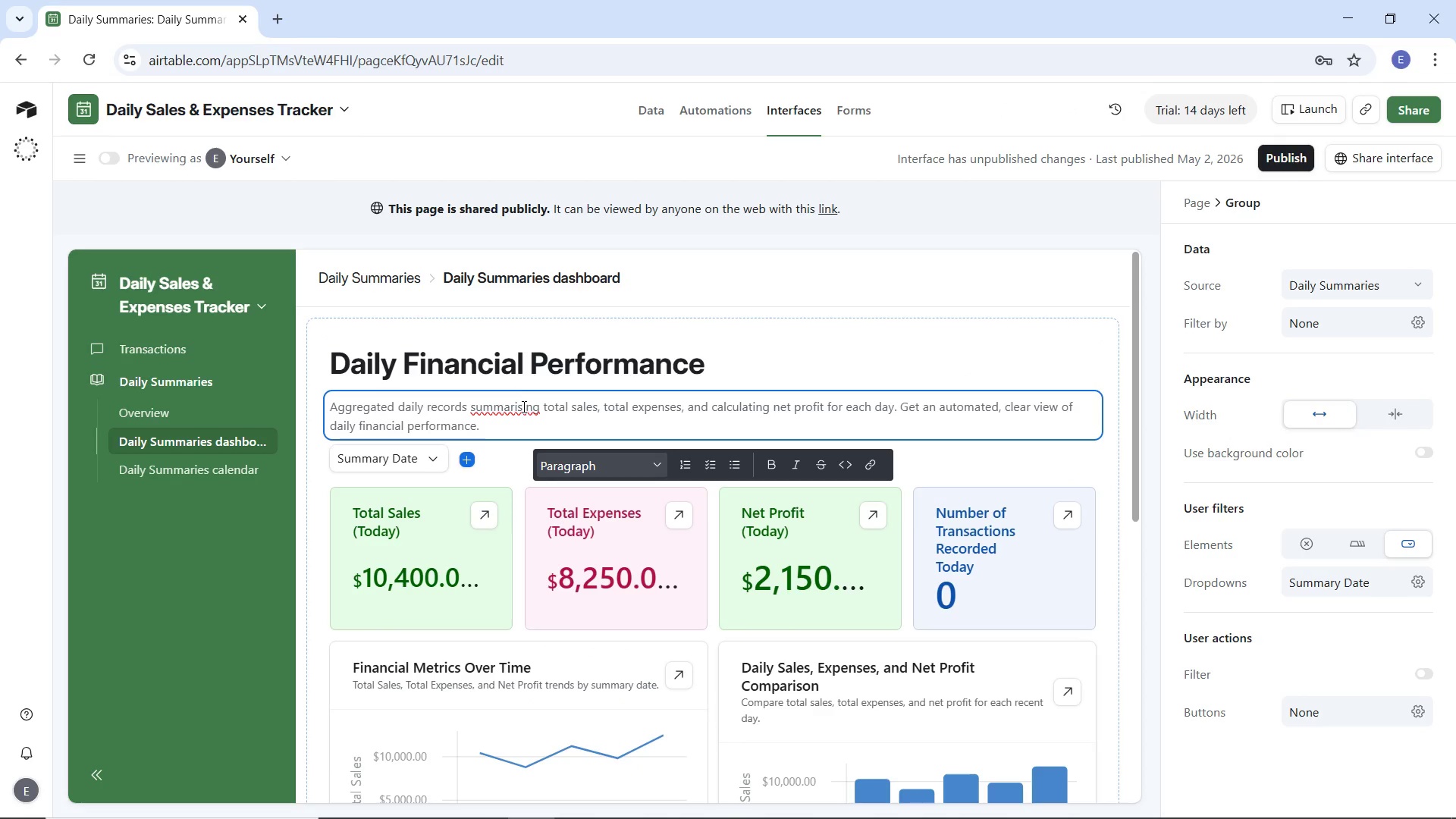 
left_click([520, 404])
 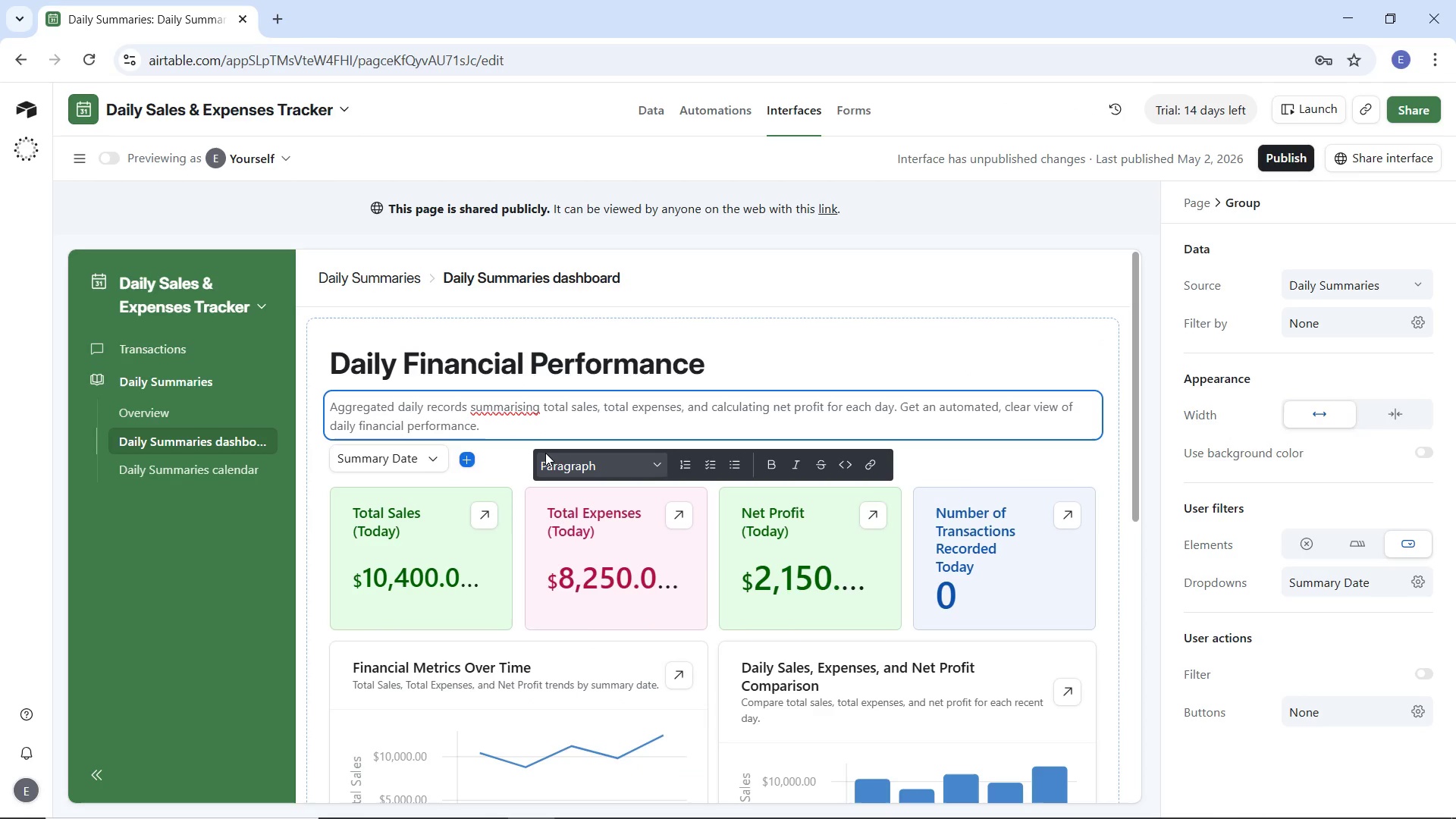 
key(Backspace)
 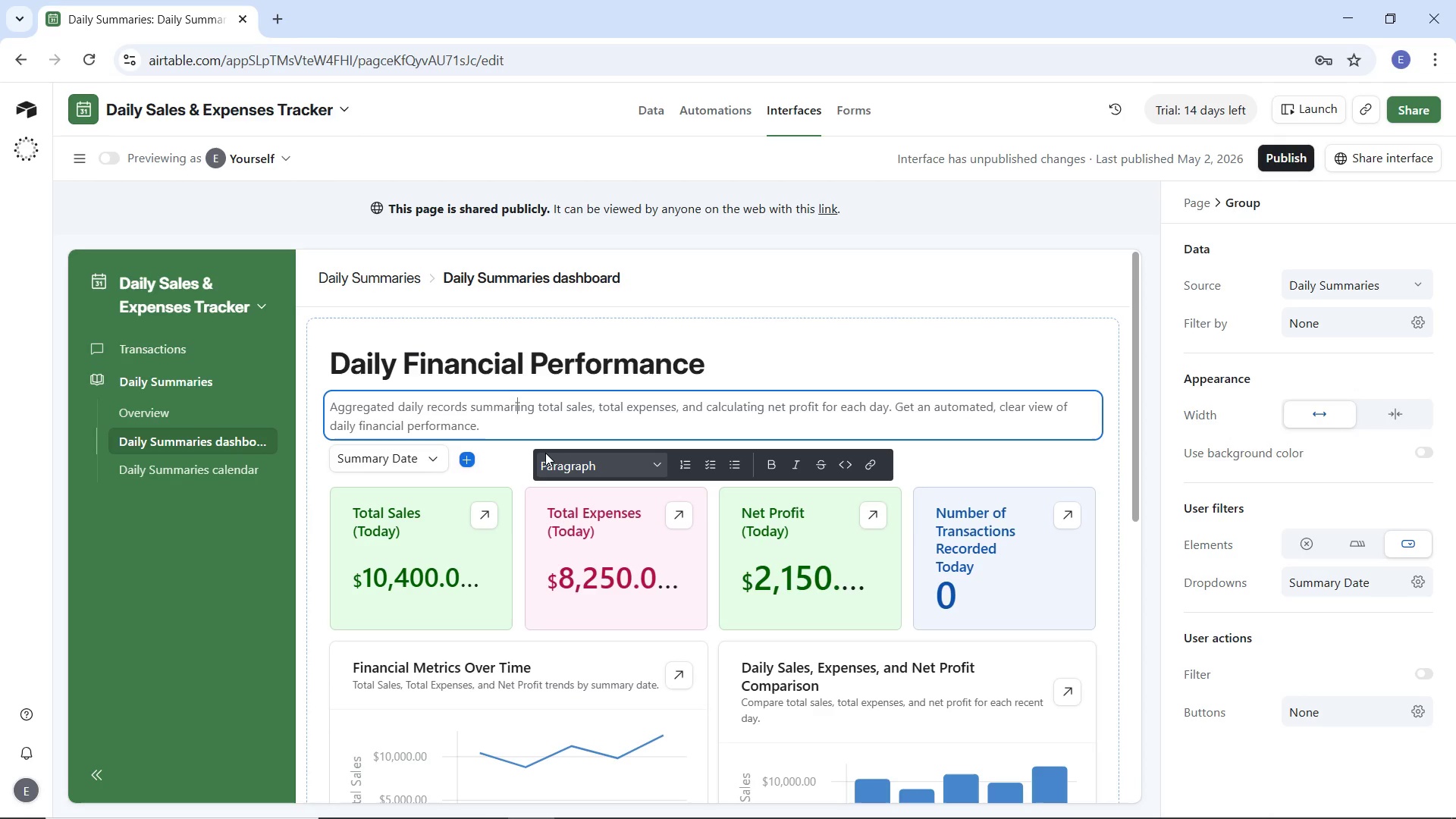 
key(Z)
 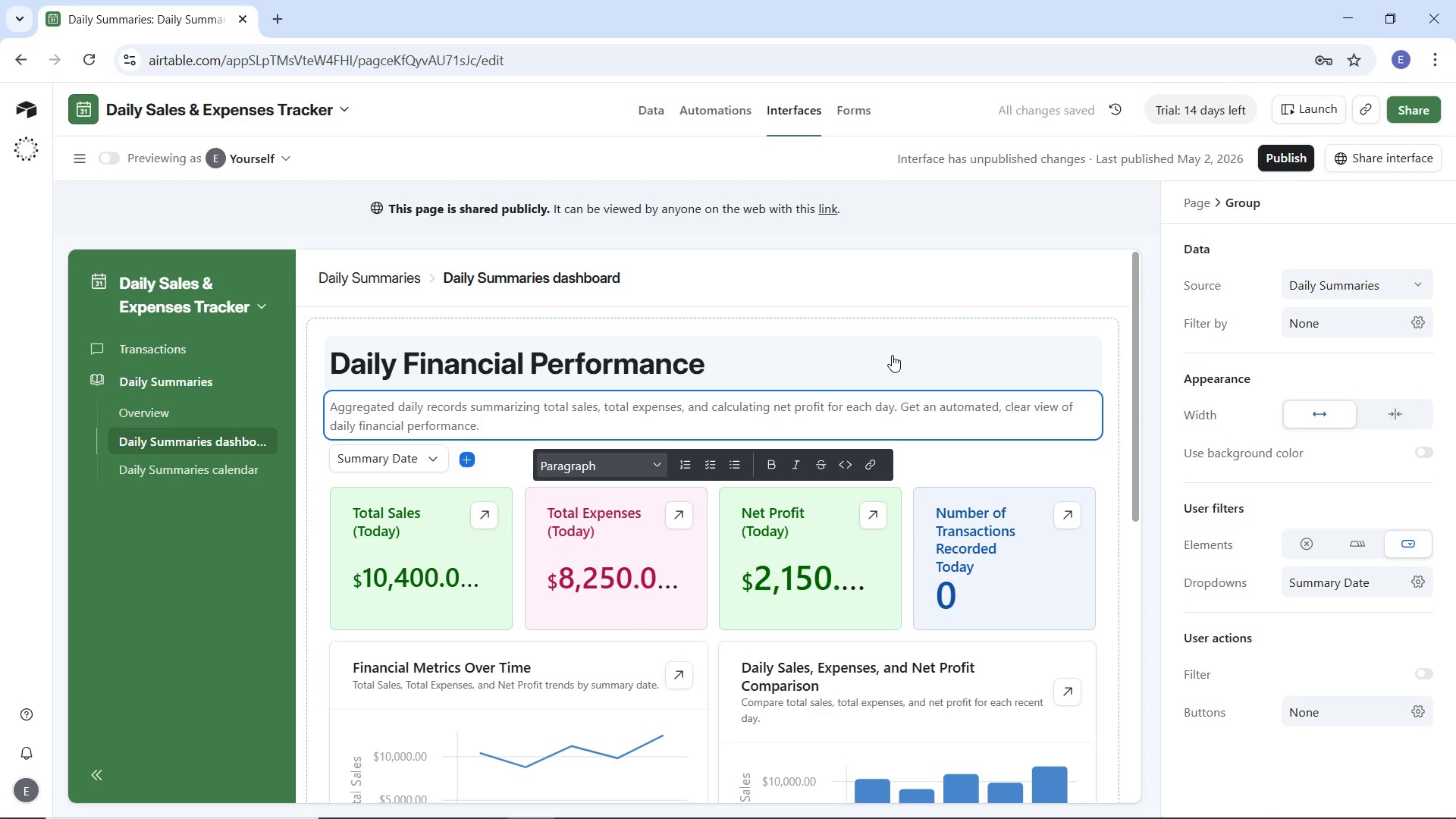 
left_click([686, 358])
 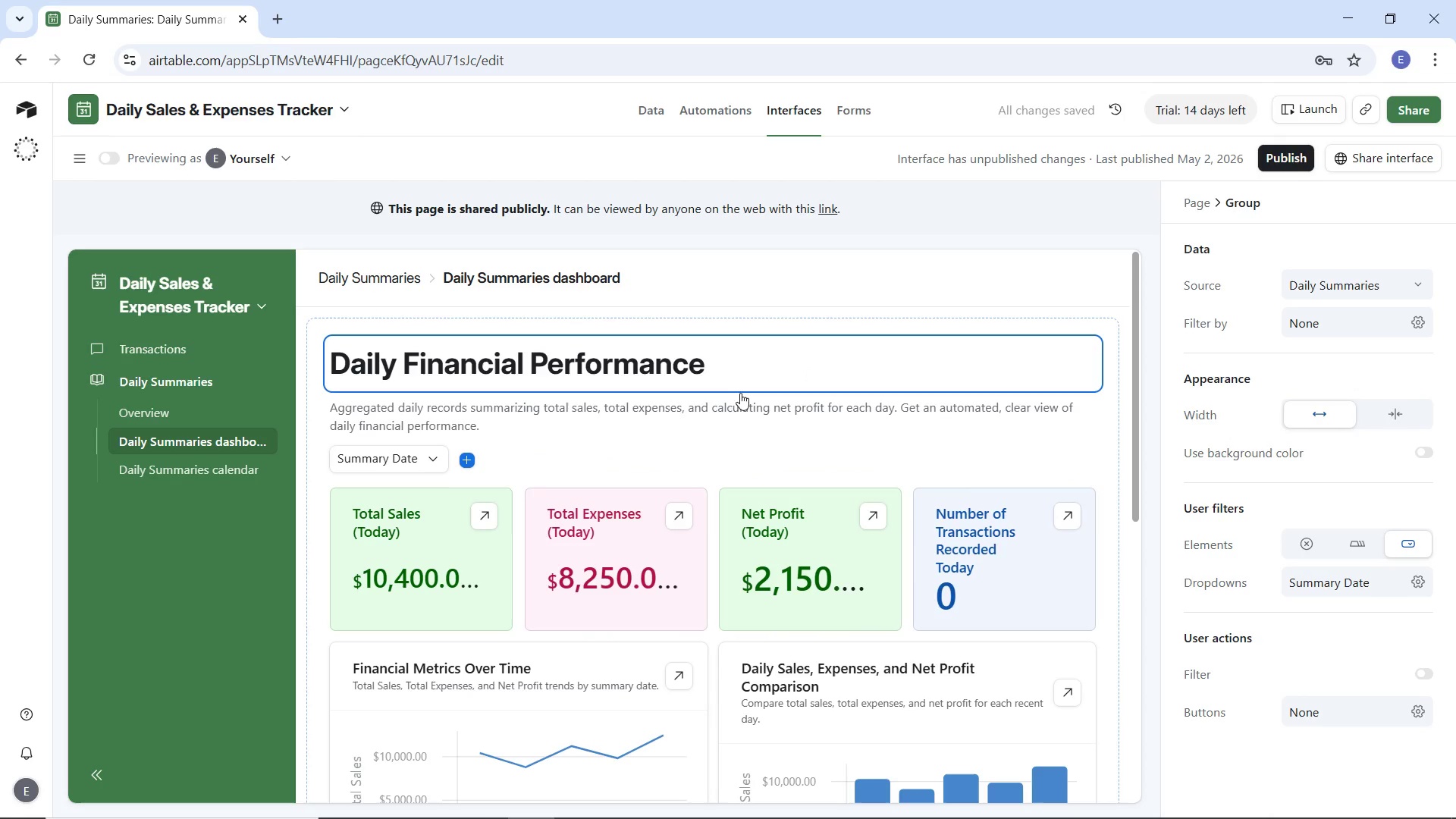 
scroll: coordinate [602, 433], scroll_direction: down, amount: 3.0
 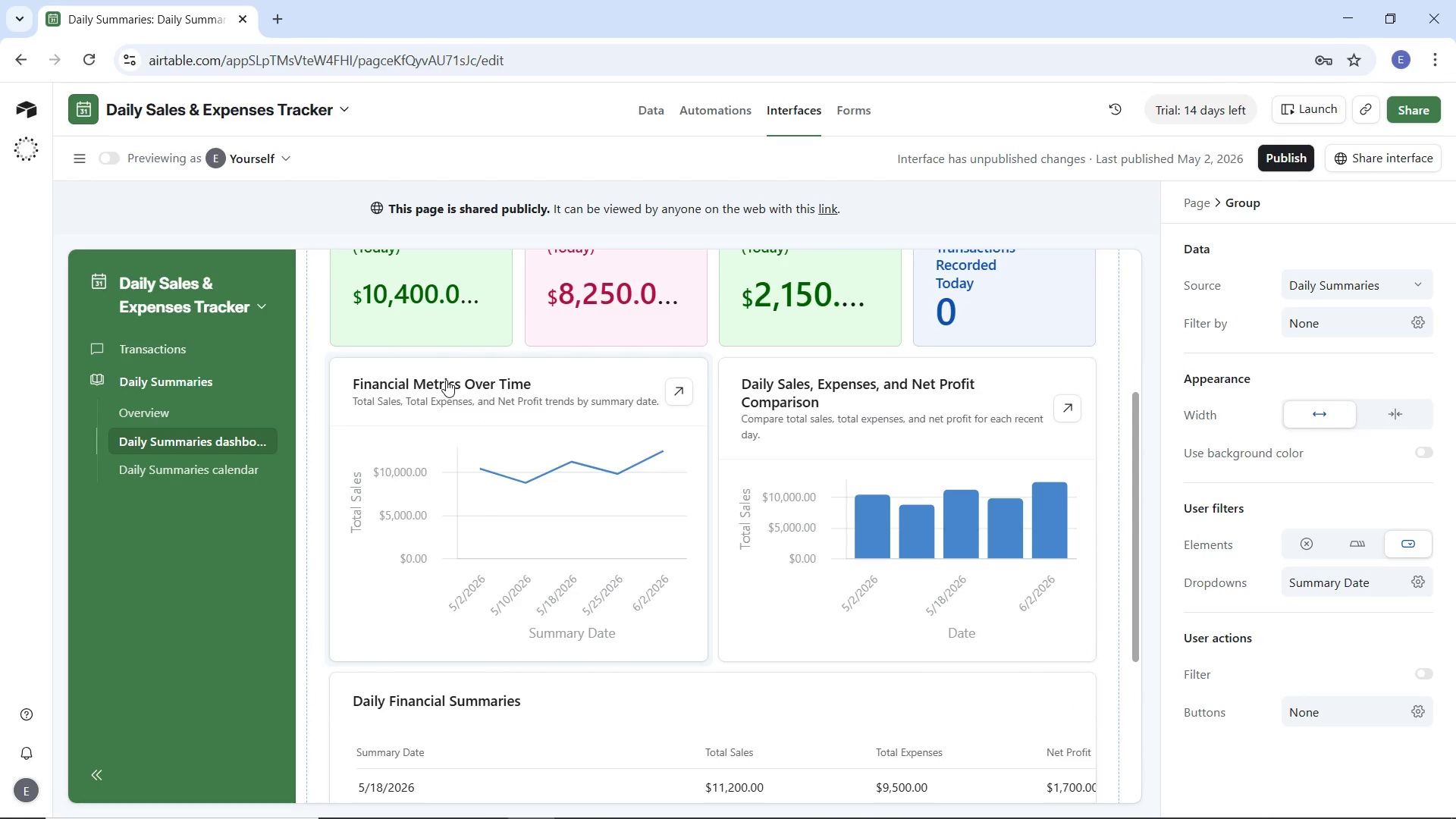 
double_click([446, 379])
 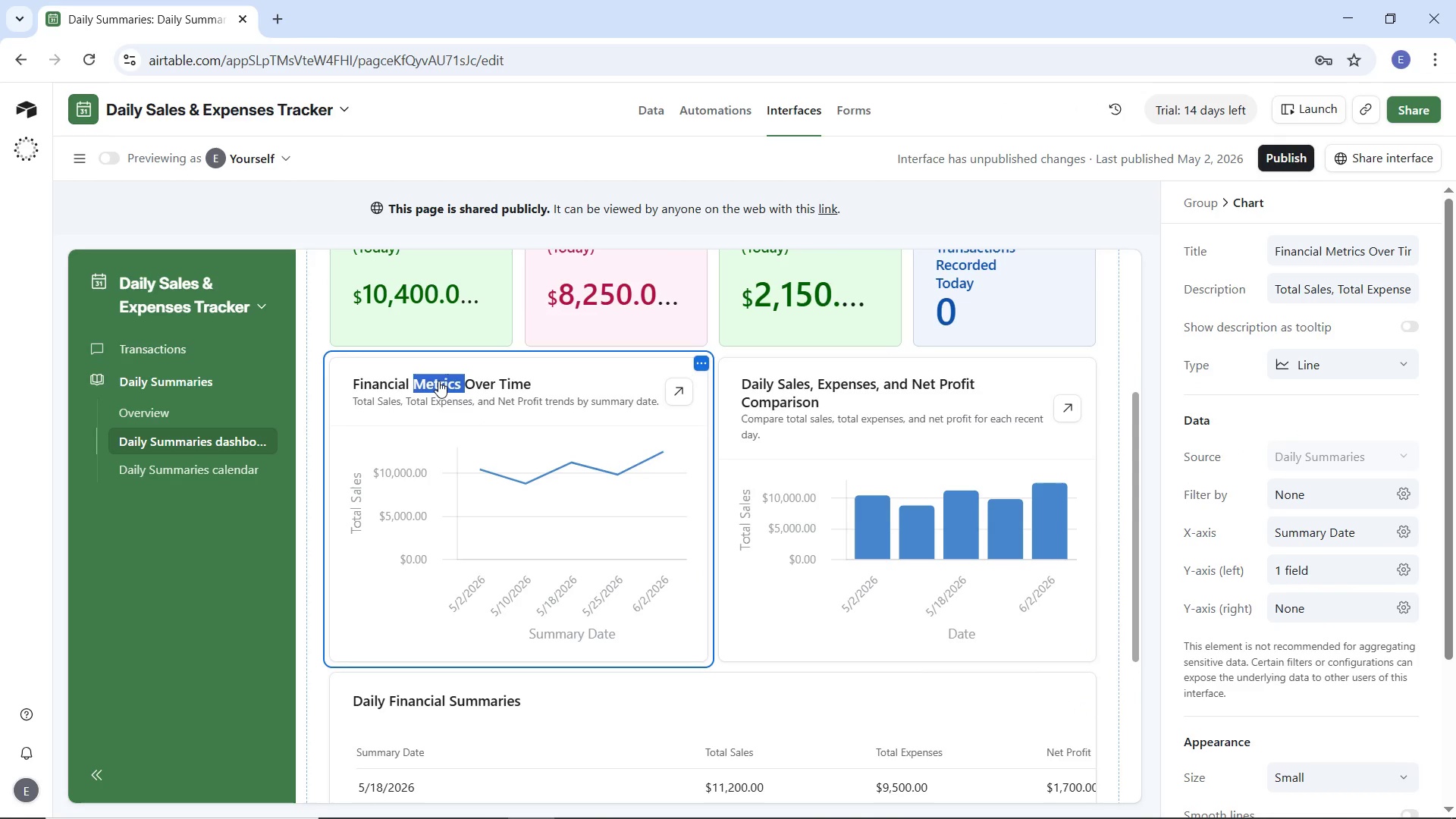 
left_click([438, 381])
 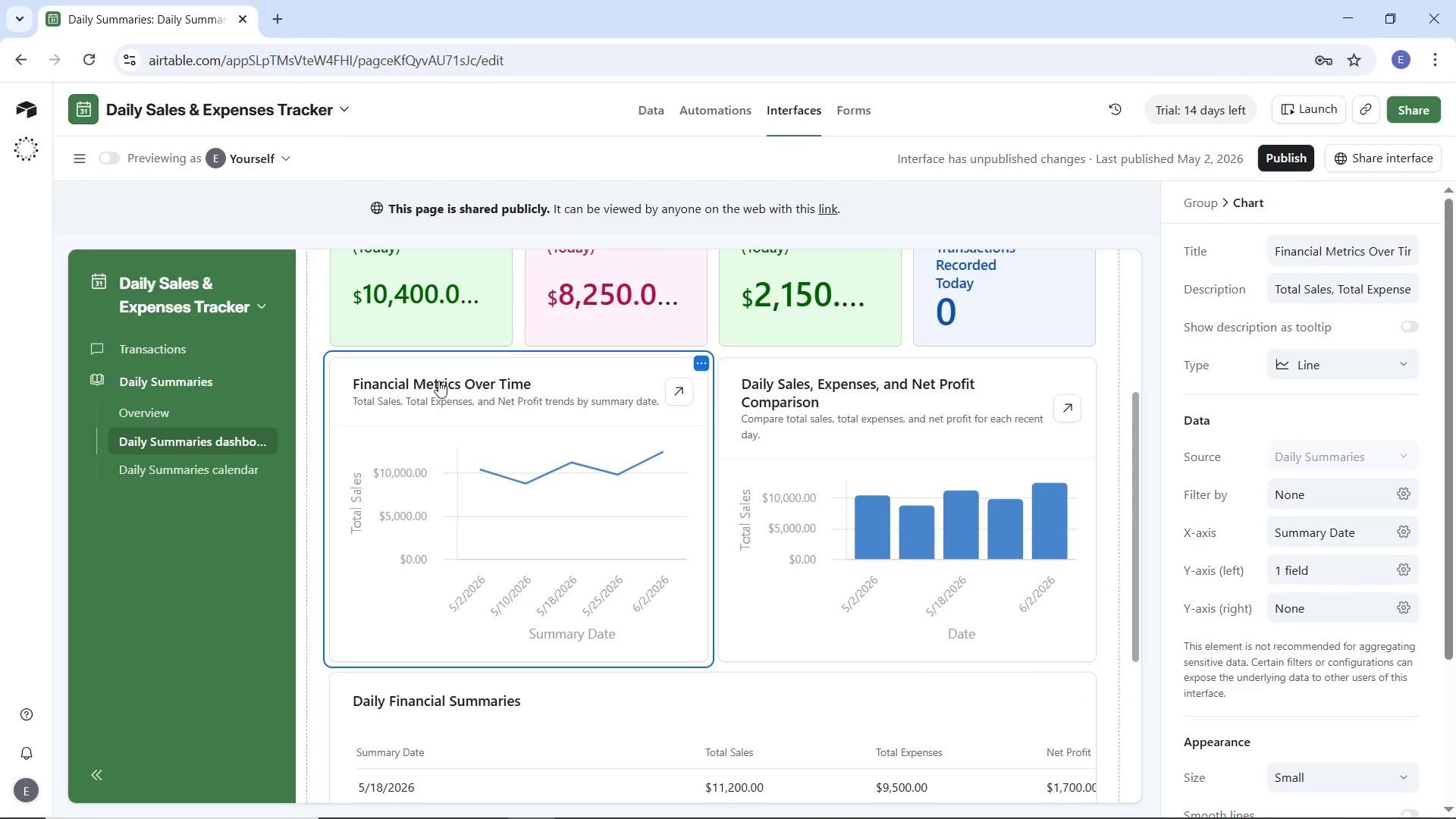 
left_click([438, 381])
 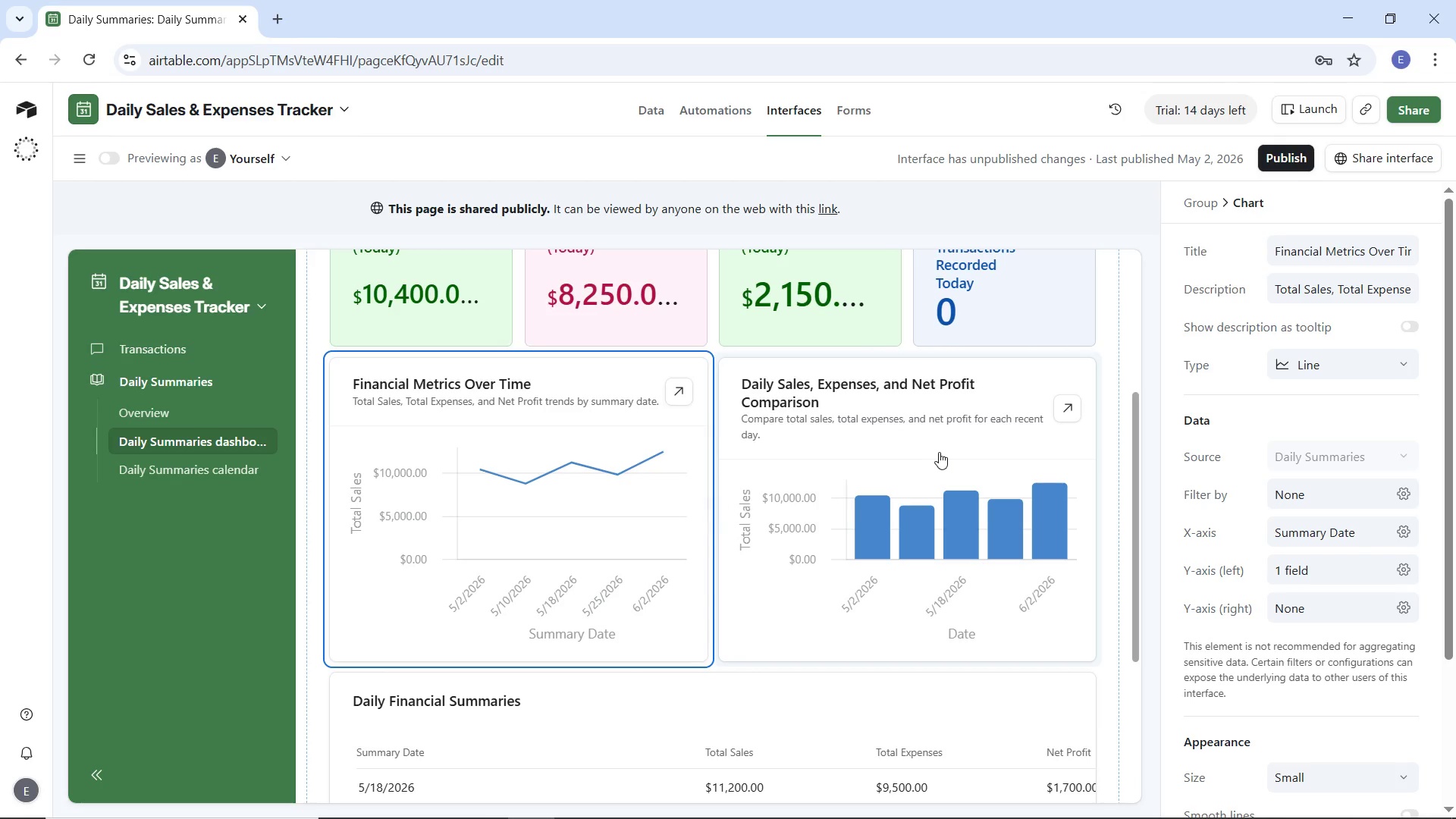 
left_click([940, 423])
 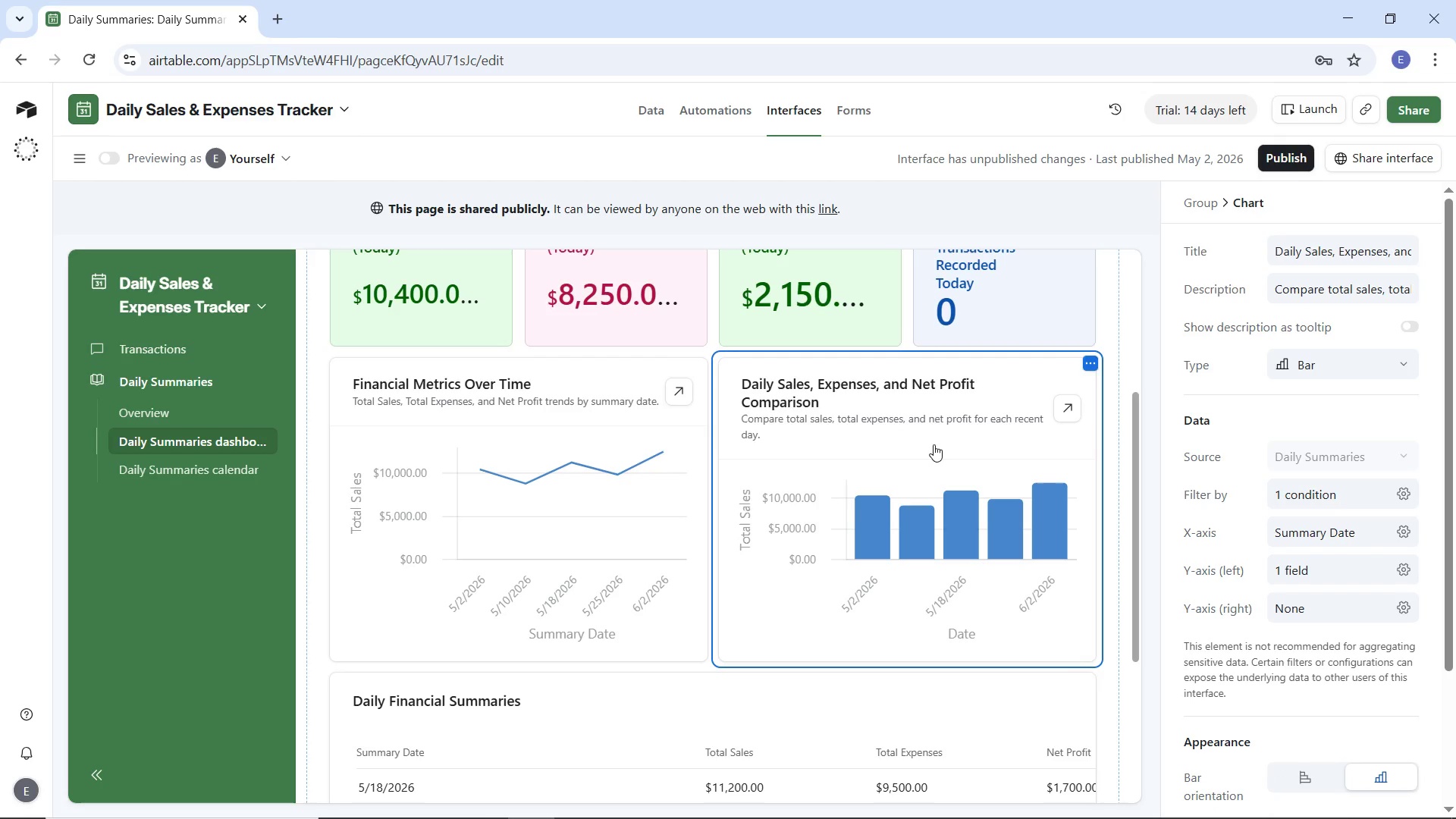 
scroll: coordinate [925, 453], scroll_direction: down, amount: 5.0
 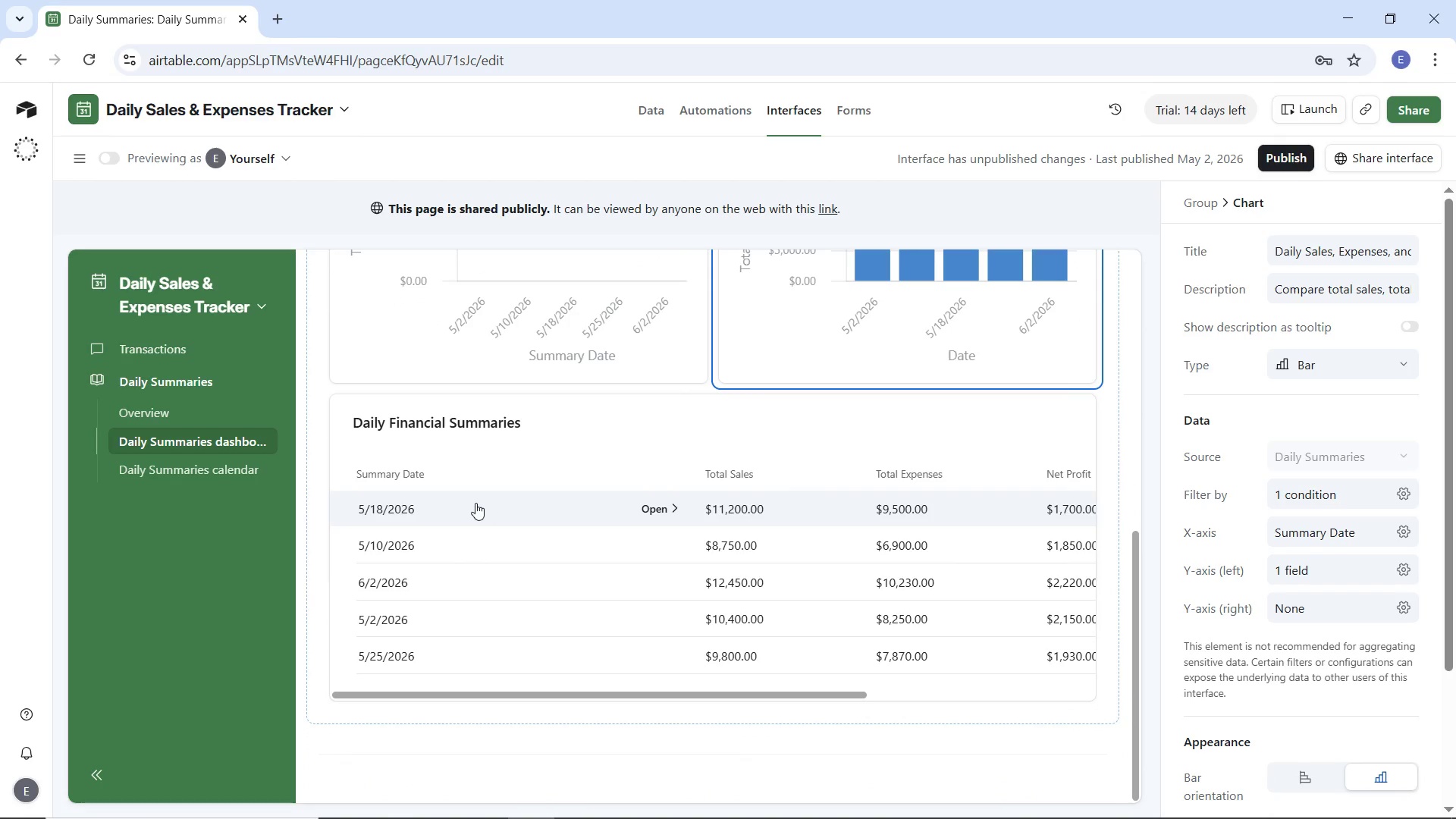 
left_click([438, 504])
 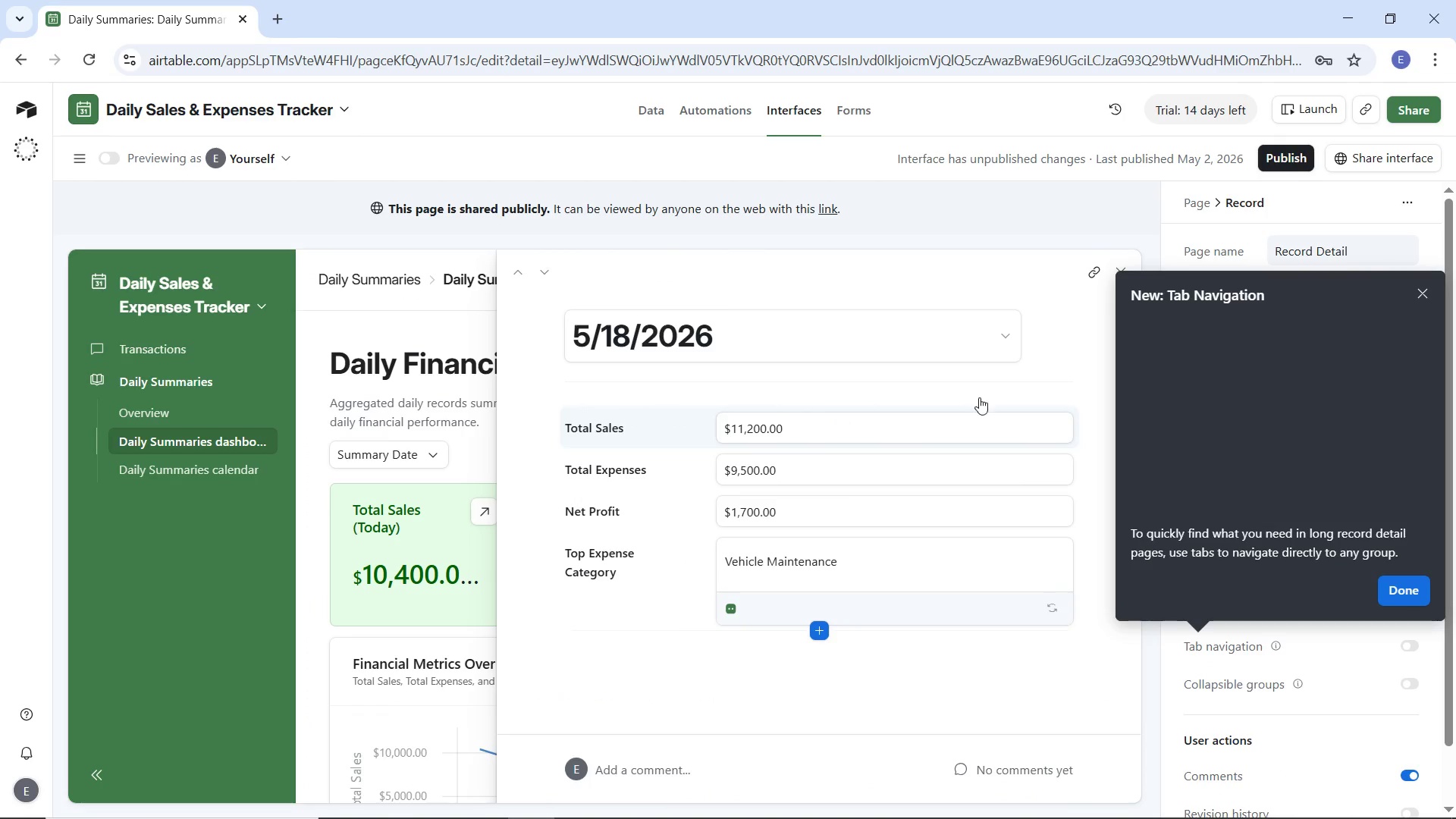 
left_click([1419, 298])
 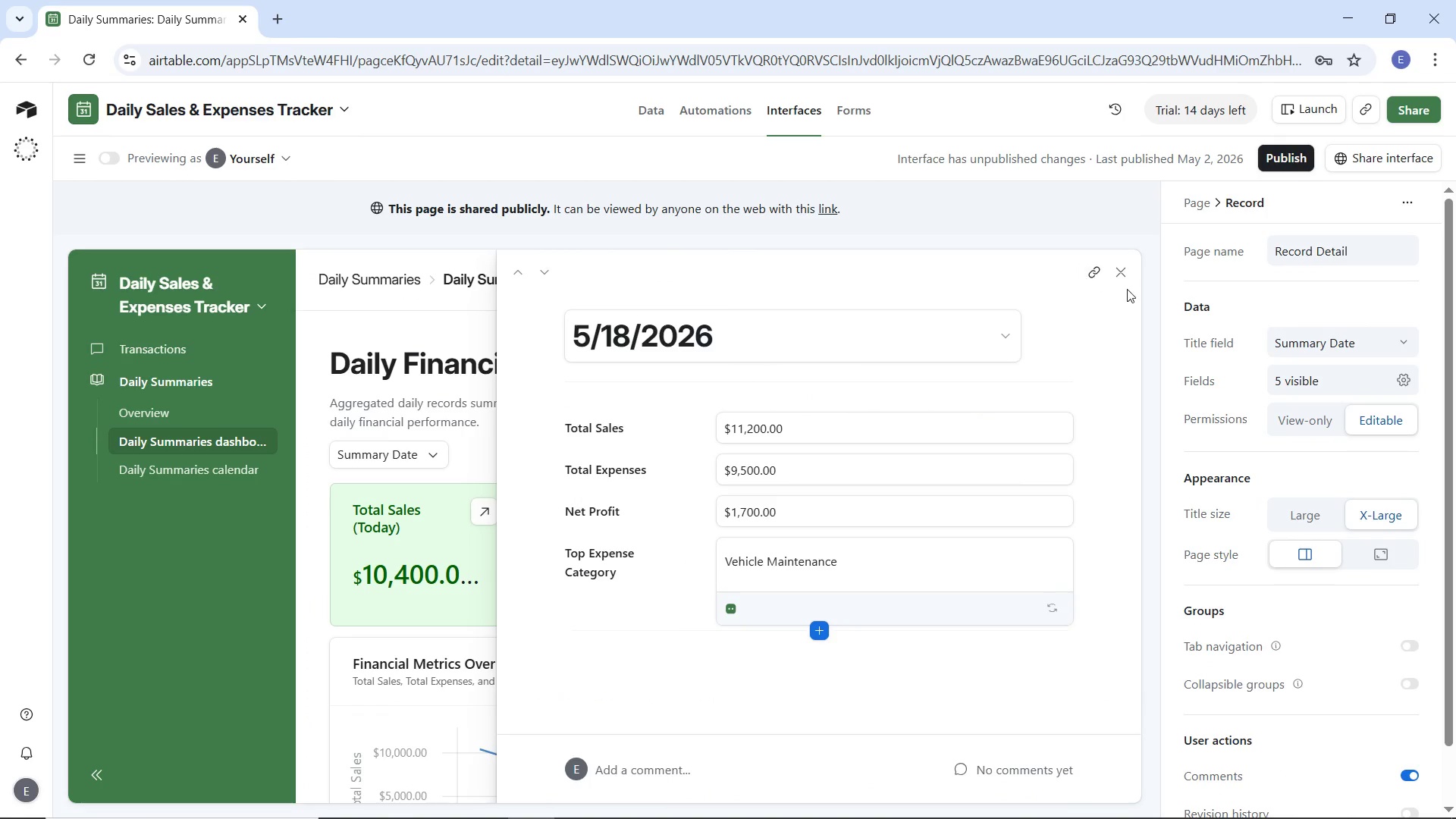 
left_click([1124, 277])
 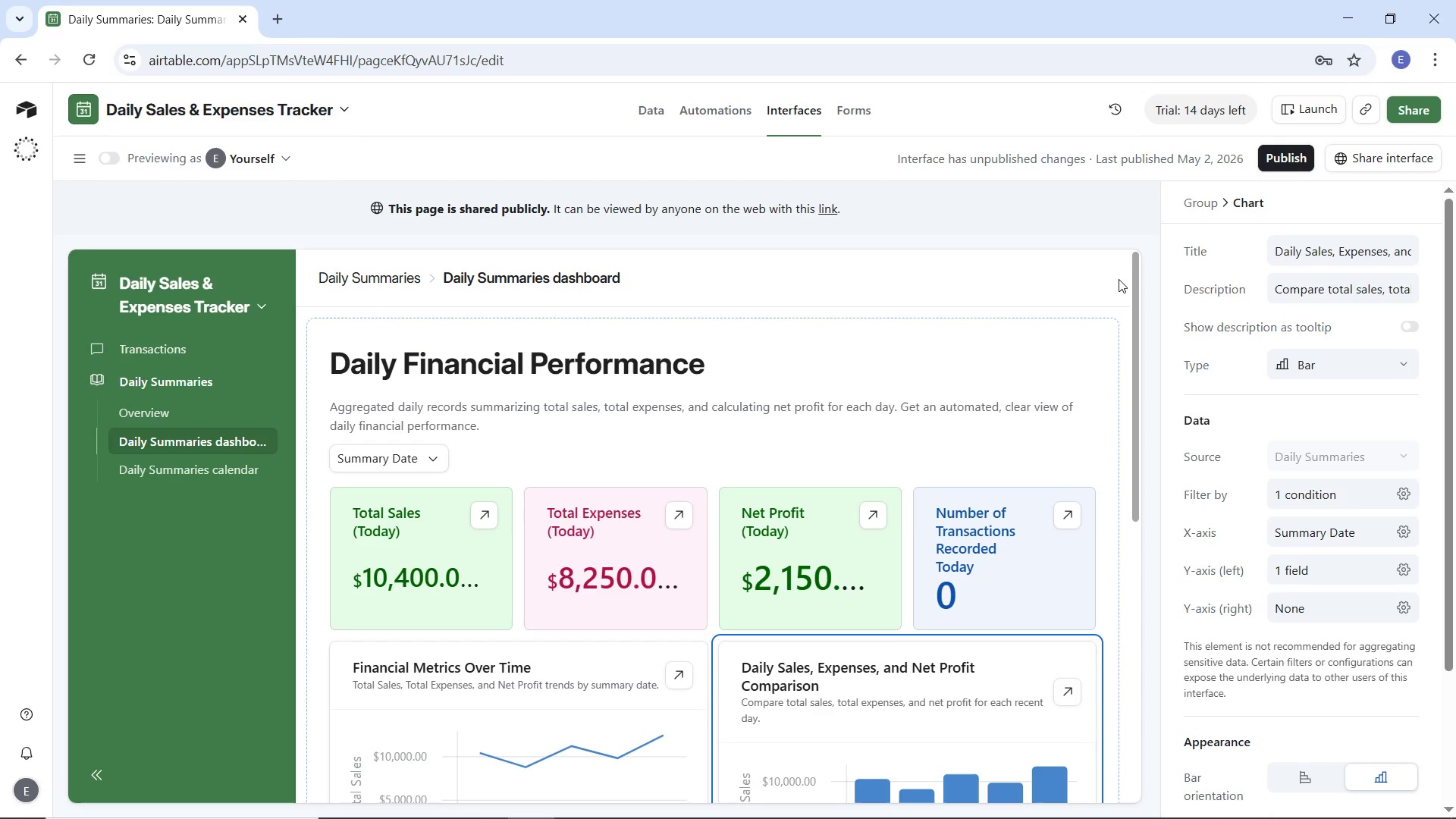 
wait(242.55)
 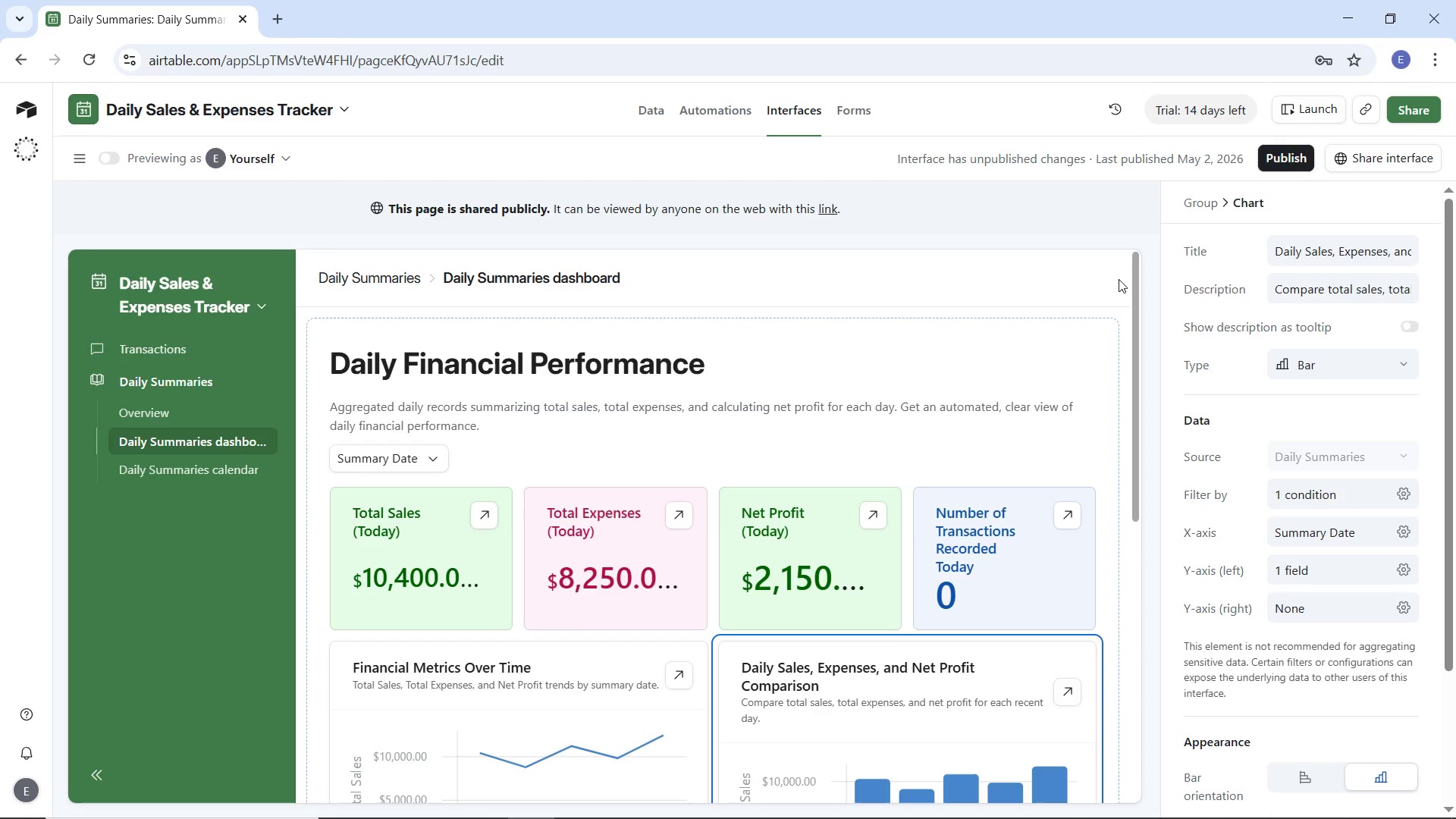 
left_click([920, 385])
 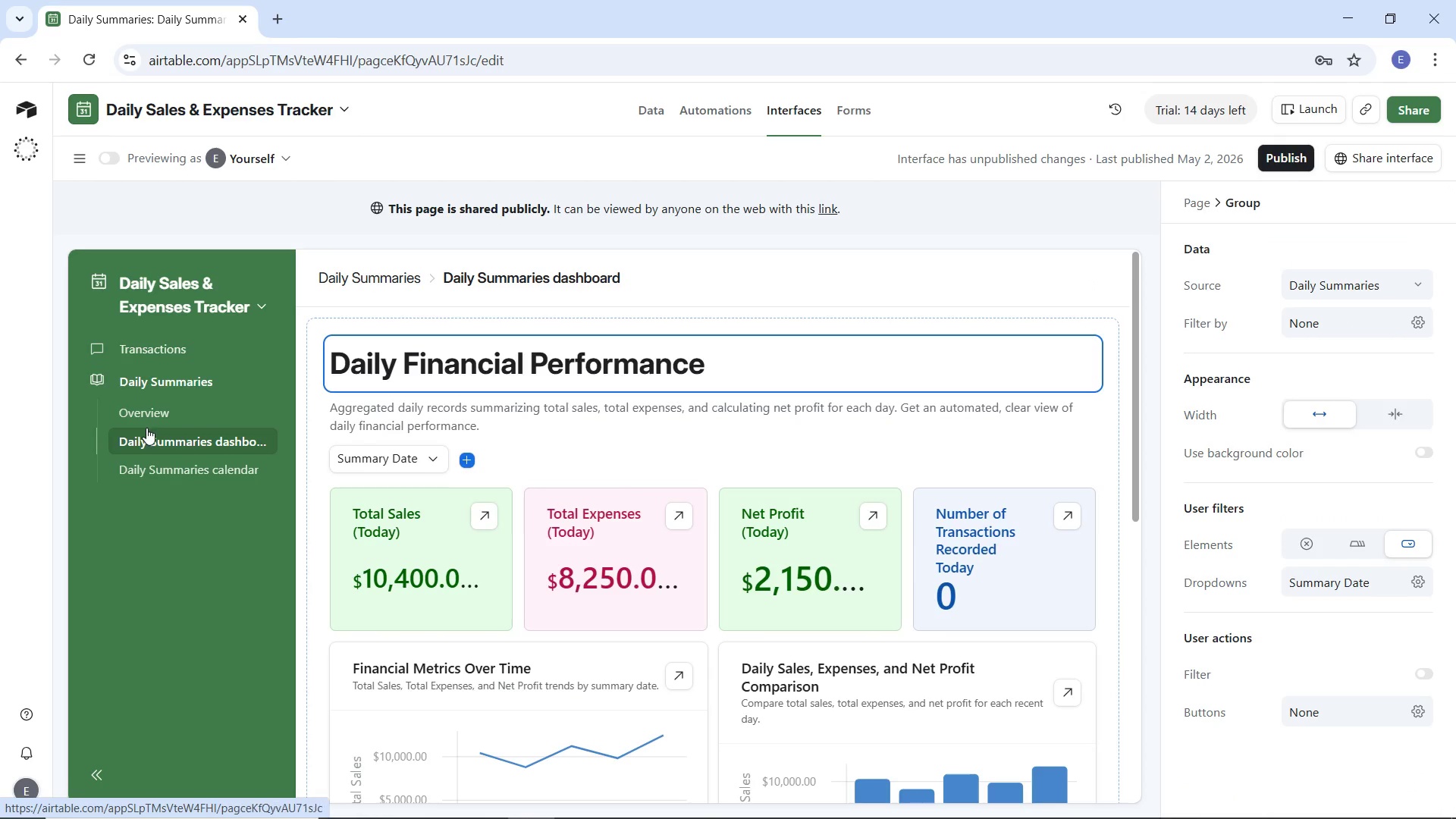 
left_click([159, 466])
 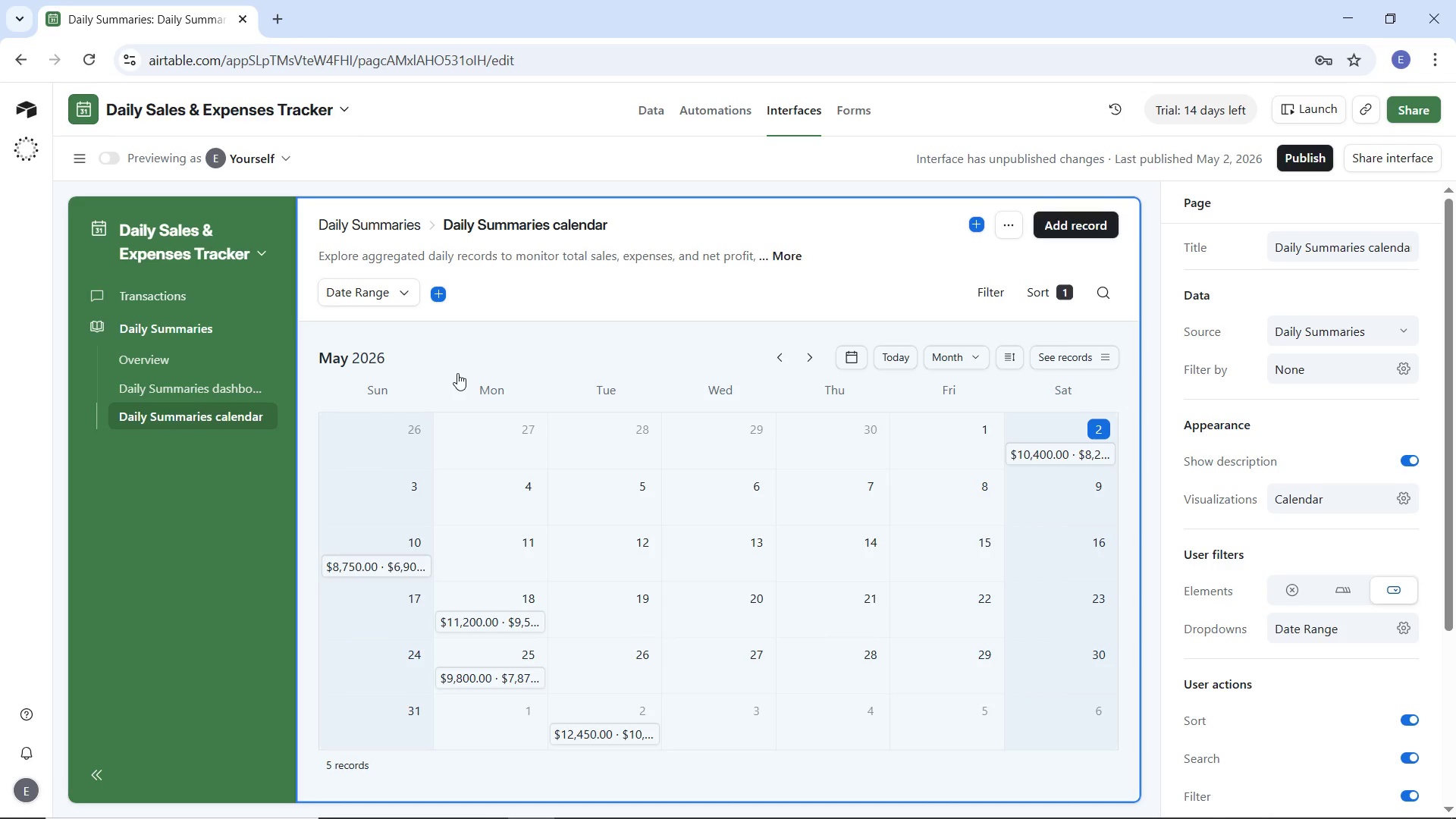 
wait(22.78)
 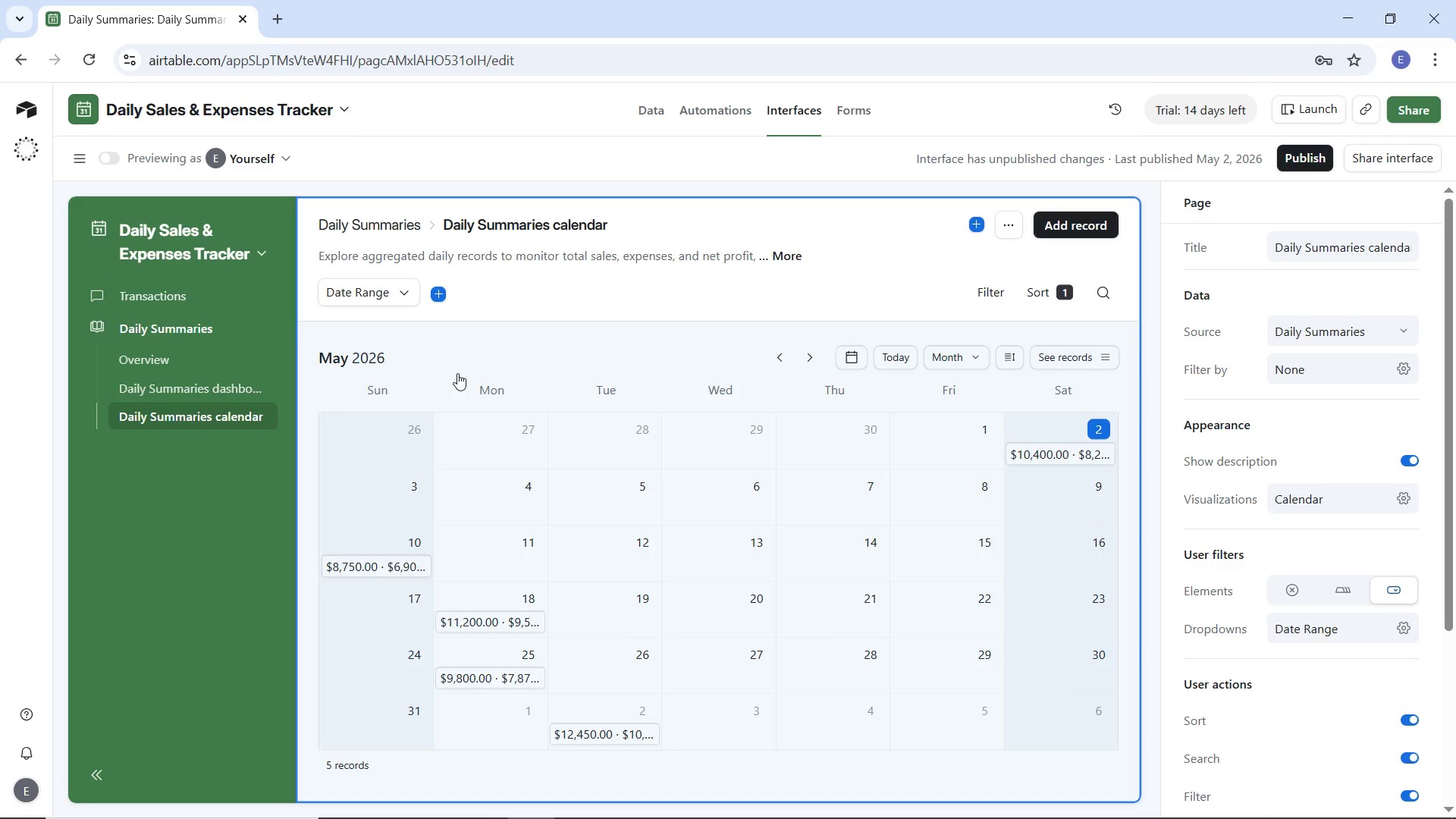 
left_click([789, 259])
 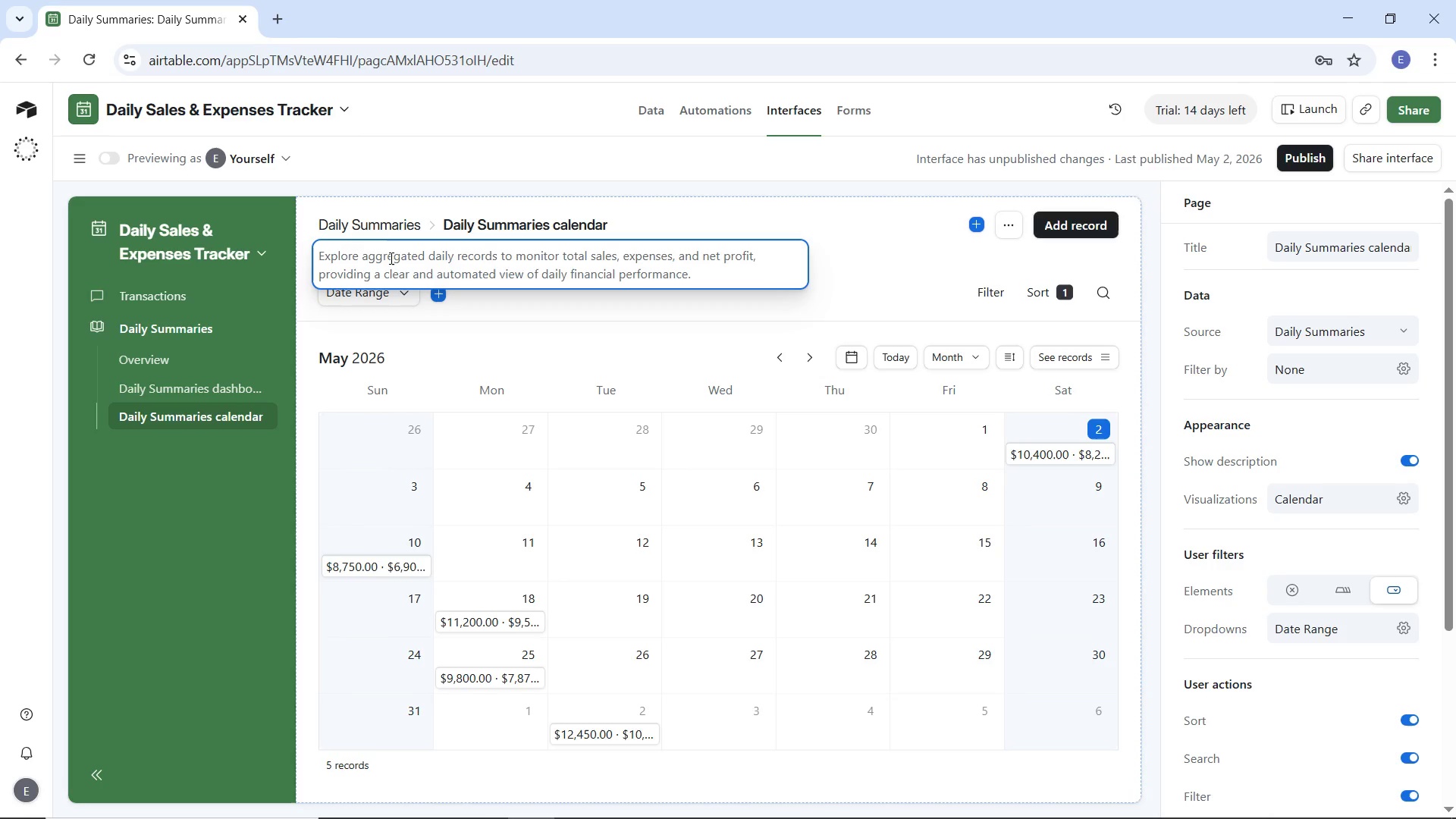 
left_click_drag(start_coordinate=[359, 256], to_coordinate=[295, 260])
 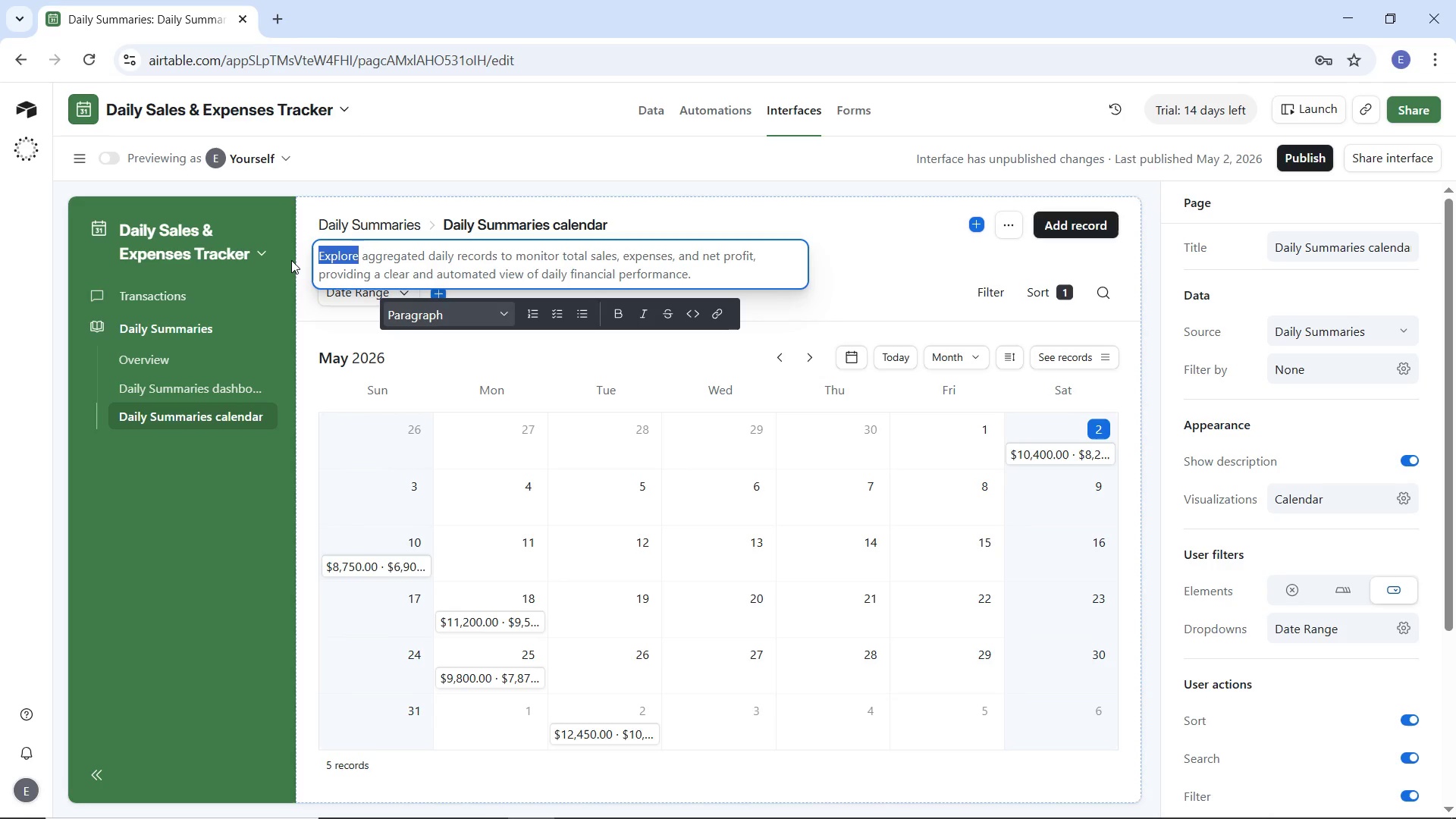 
type(Get)